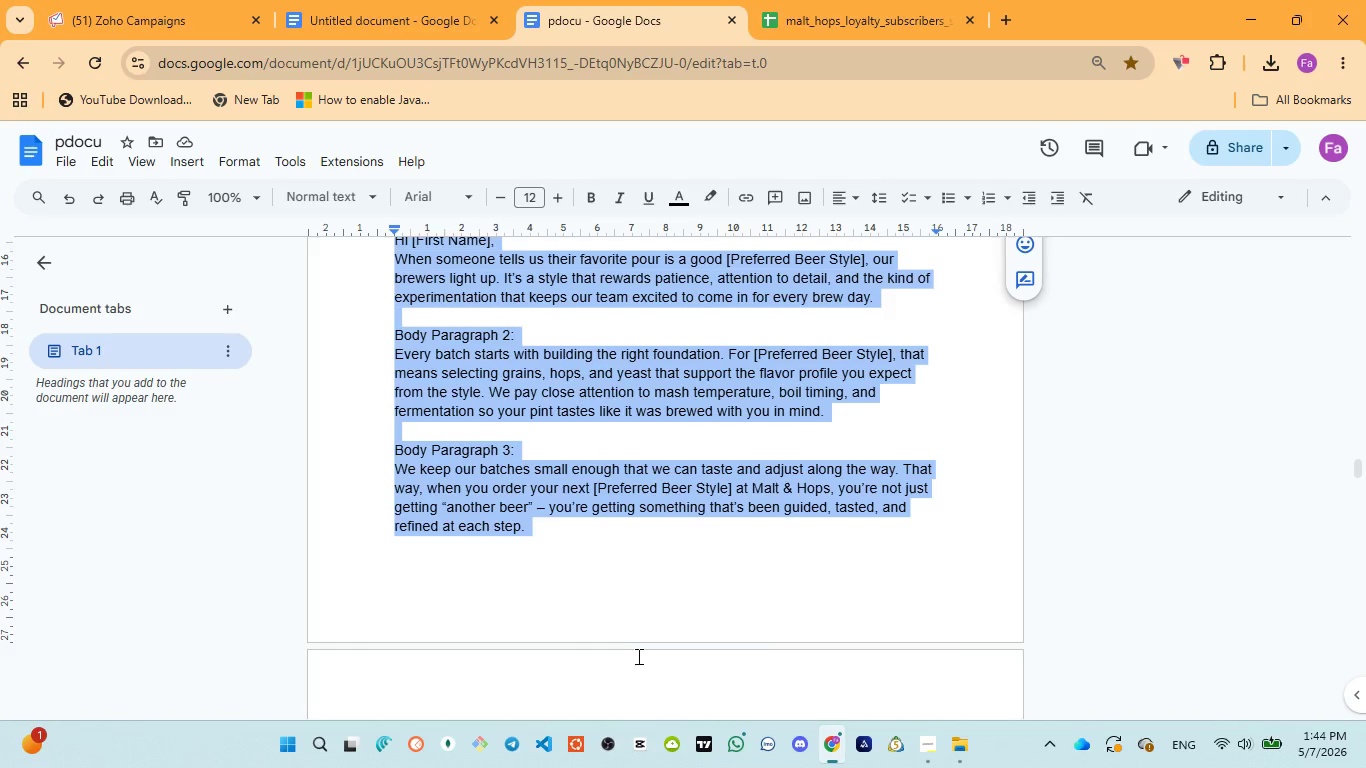 
scroll: coordinate [637, 656], scroll_direction: down, amount: 3.0
 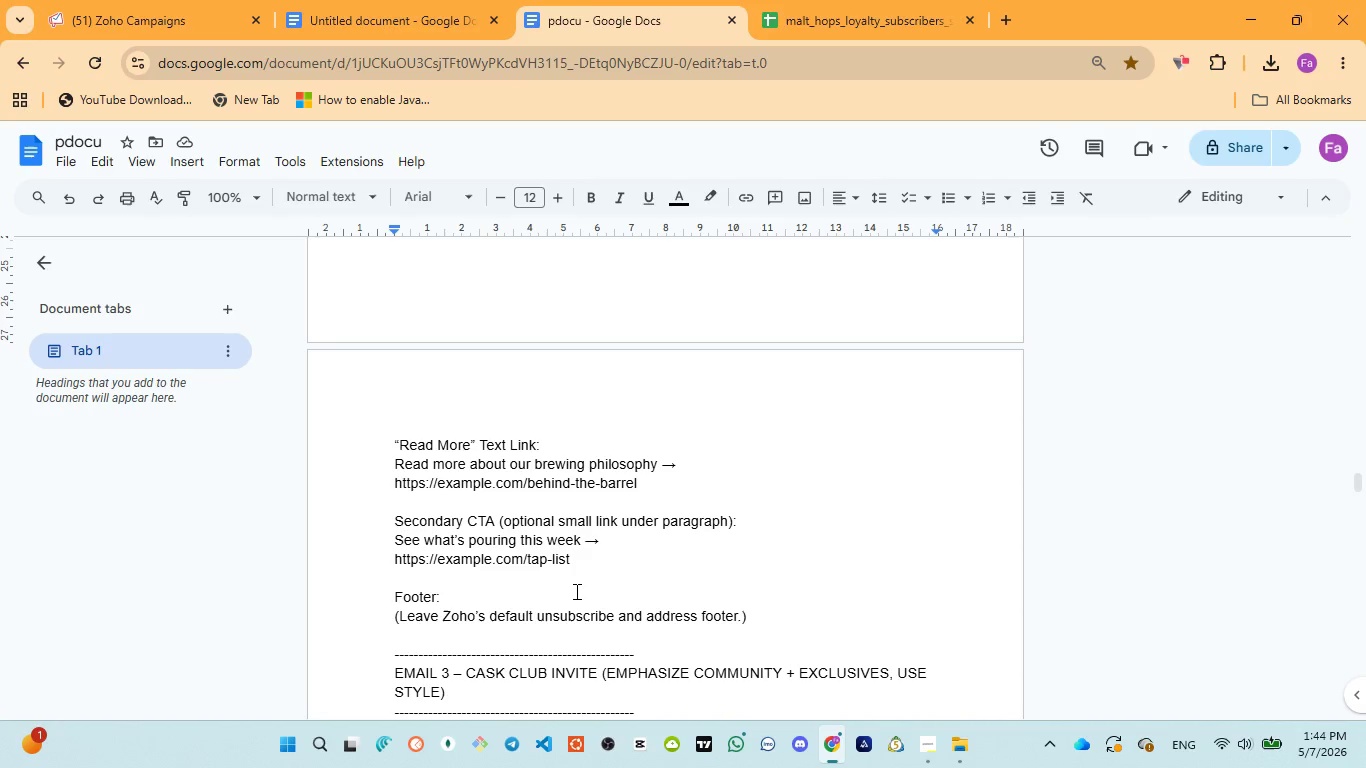 
wait(20.71)
 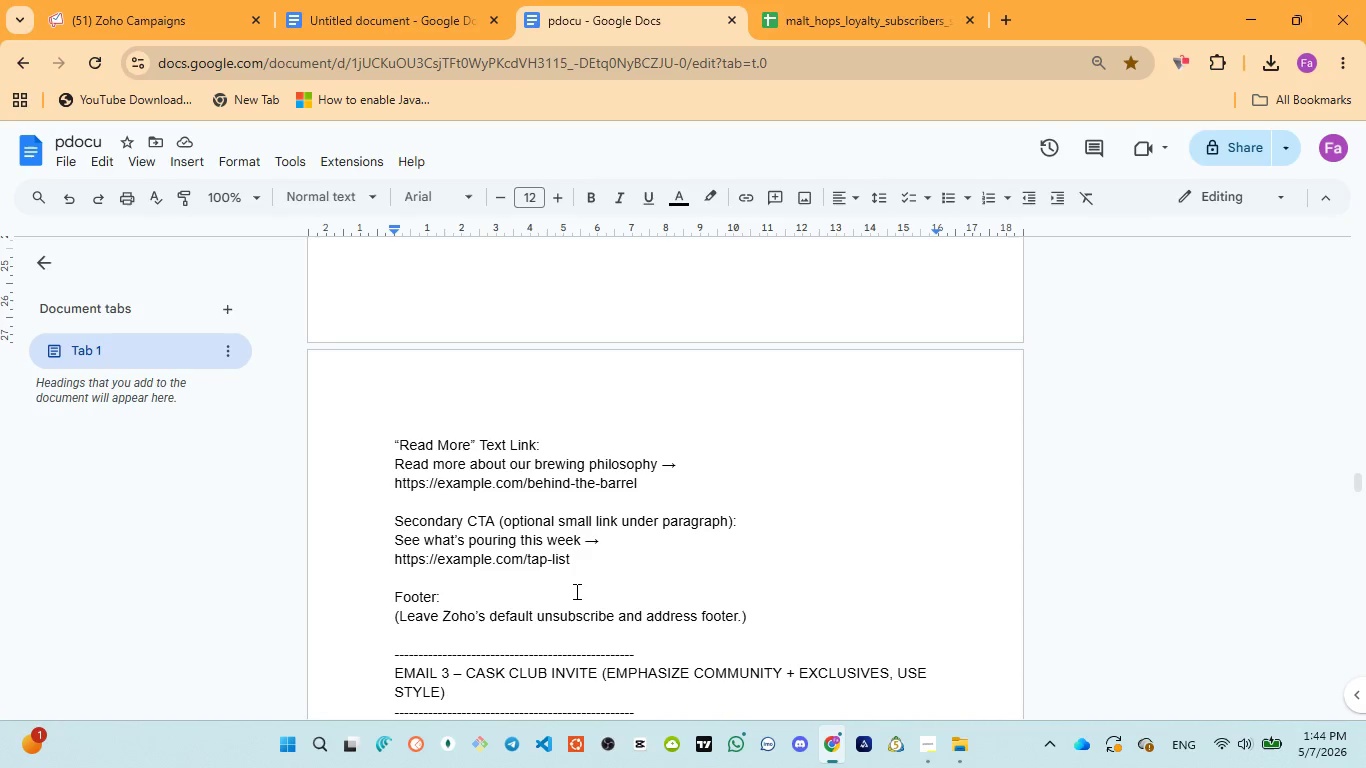 
scroll: coordinate [568, 480], scroll_direction: up, amount: 16.0
 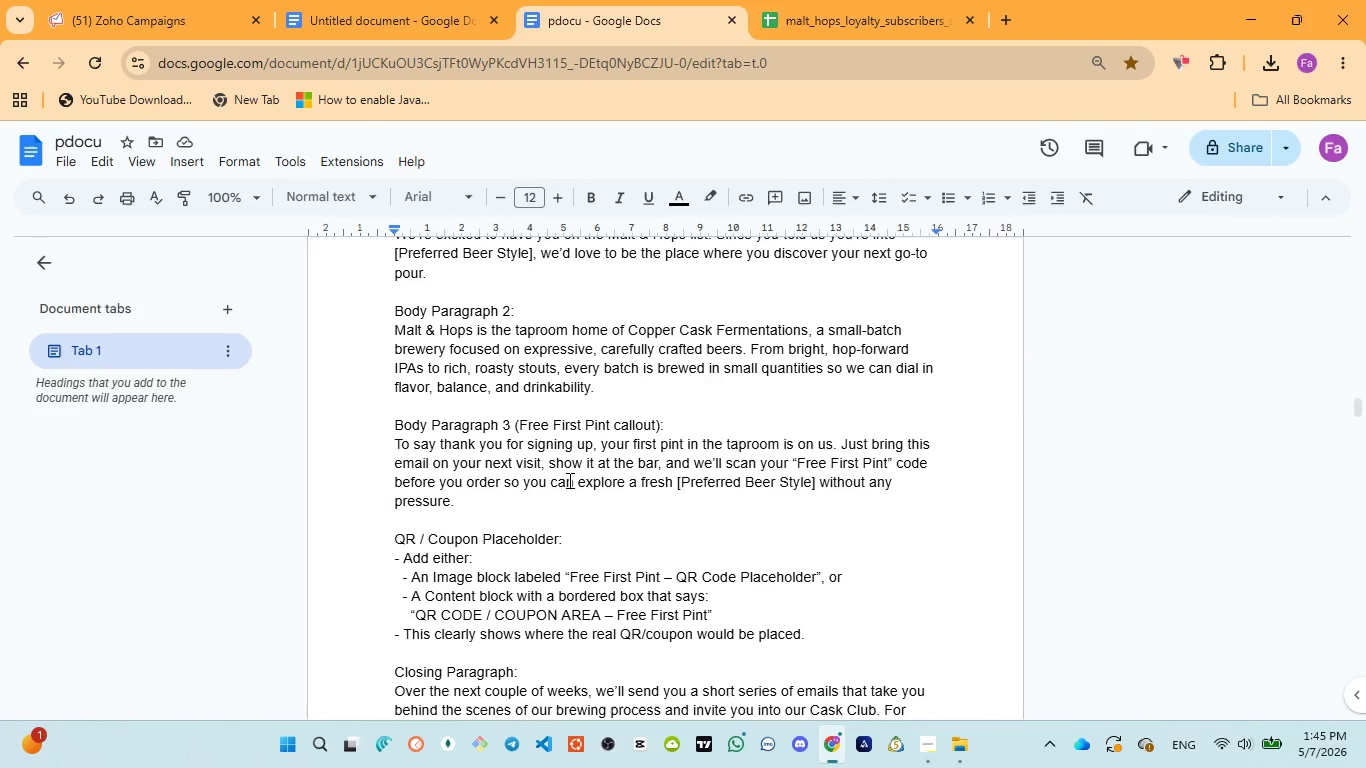 
scroll: coordinate [568, 480], scroll_direction: down, amount: 6.0
 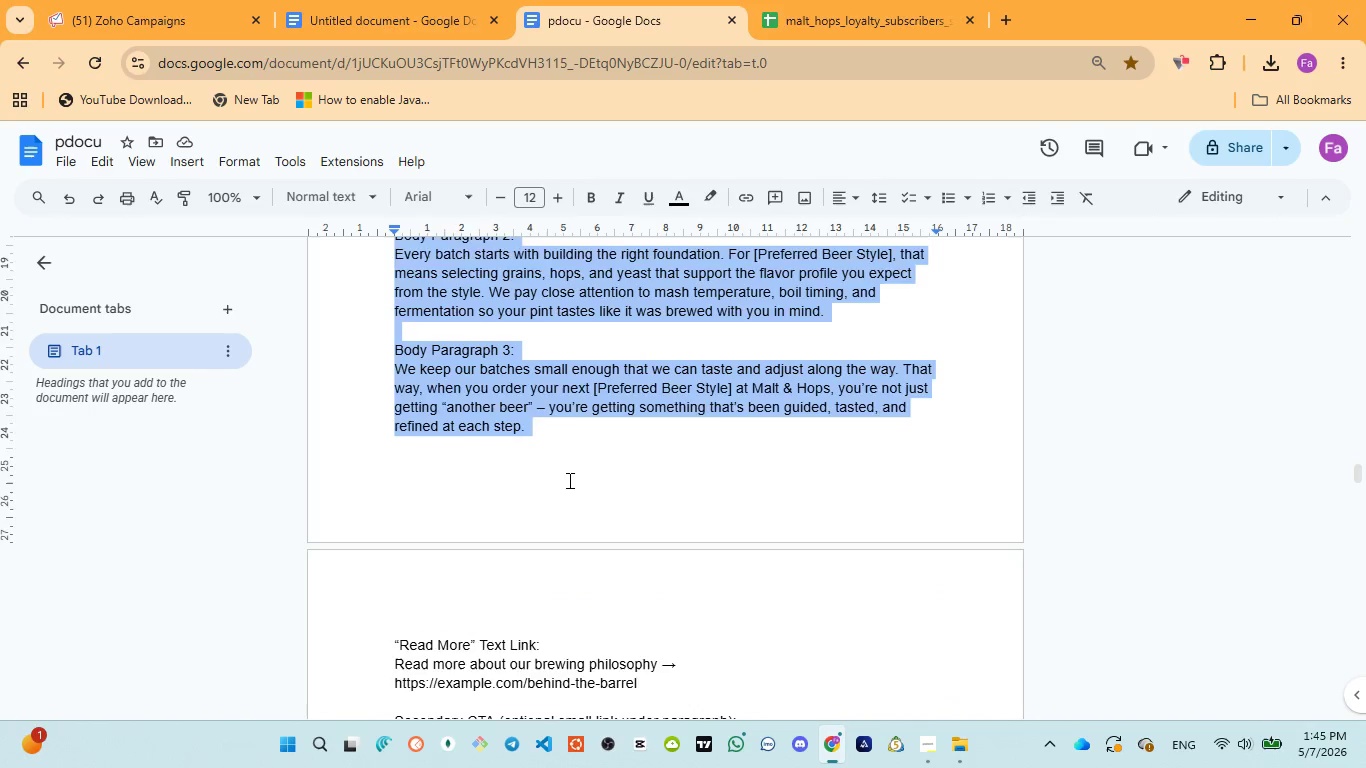 
left_click([551, 485])
 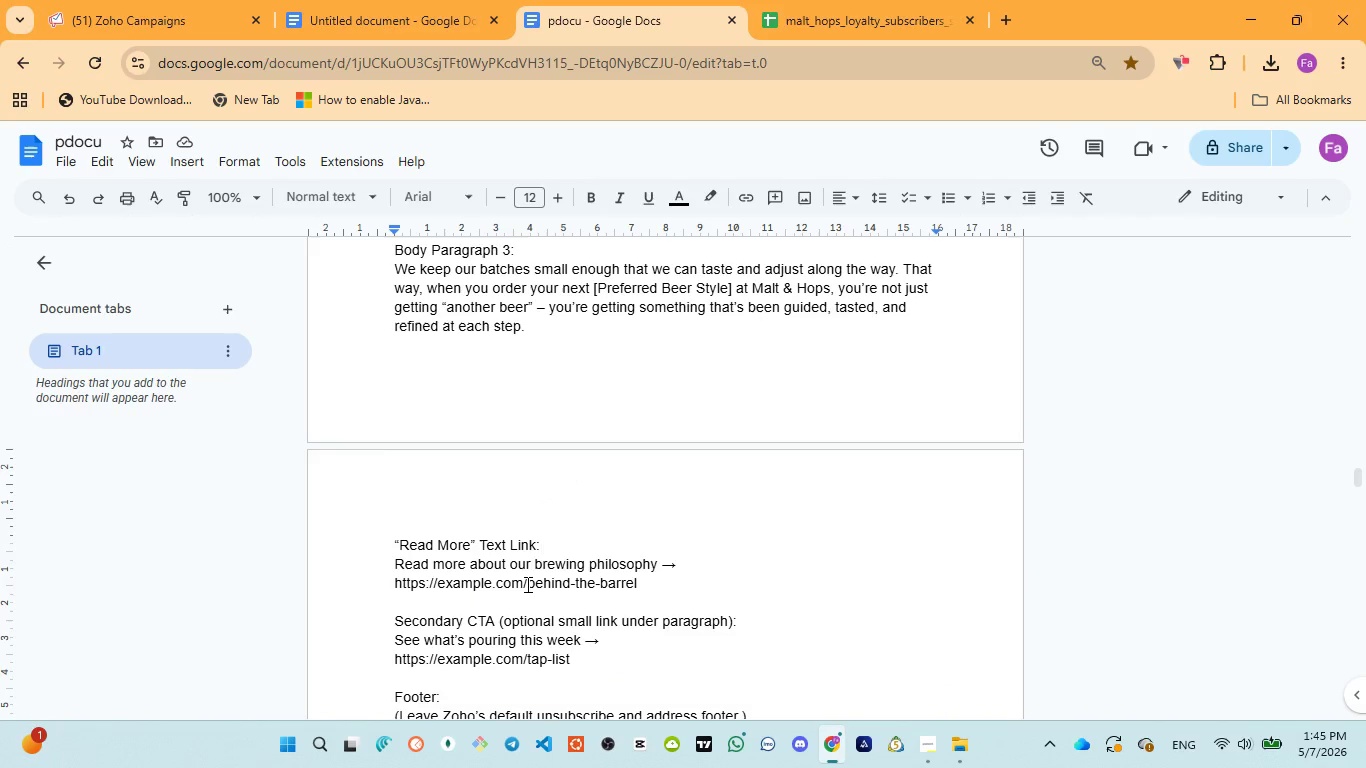 
scroll: coordinate [526, 584], scroll_direction: down, amount: 2.0
 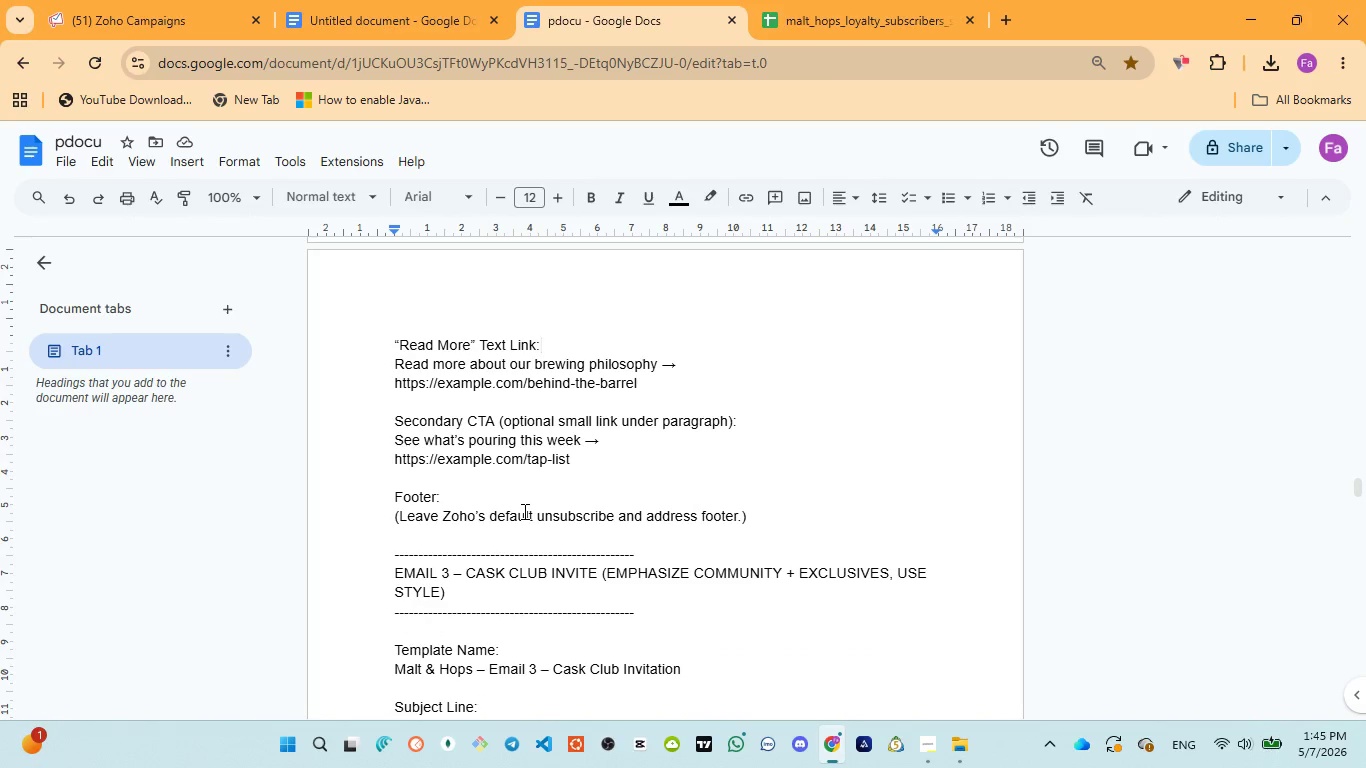 
wait(10.08)
 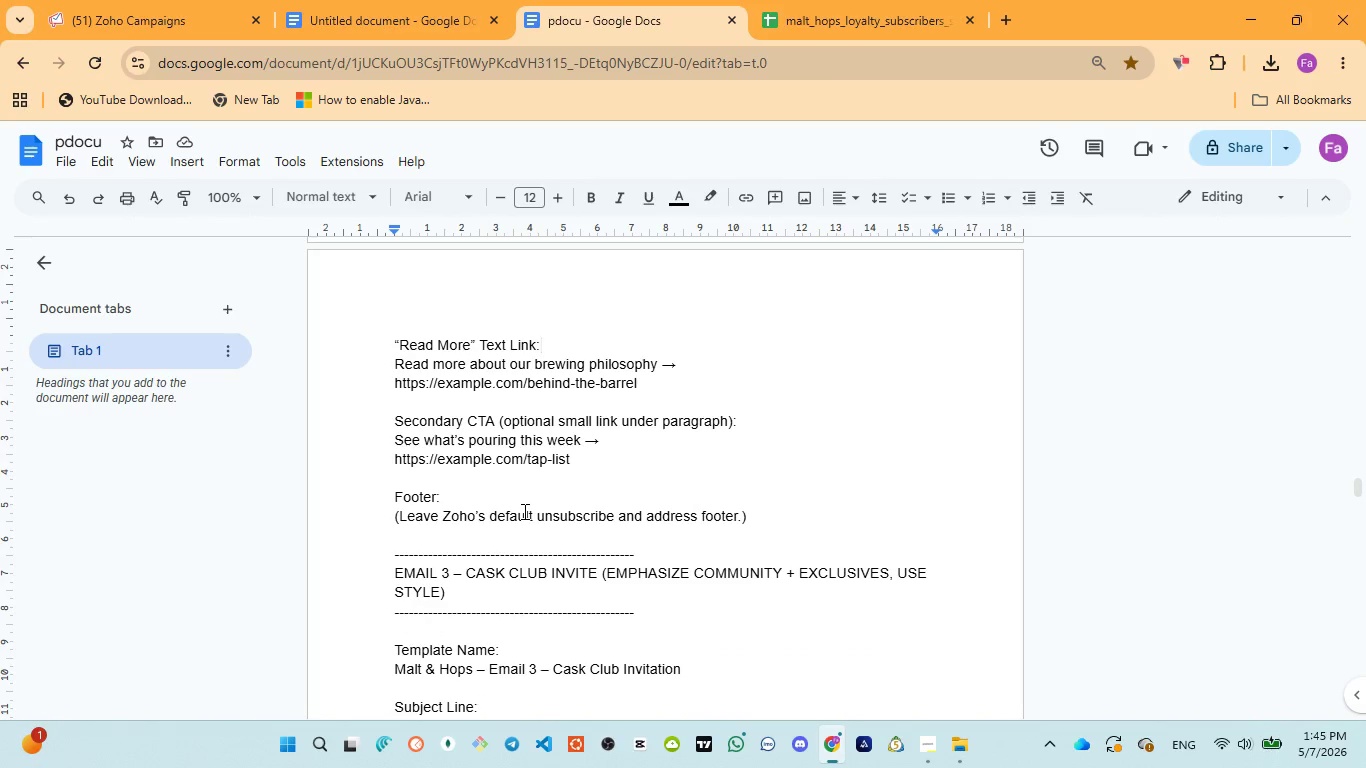 
left_click_drag(start_coordinate=[394, 357], to_coordinate=[649, 365])
 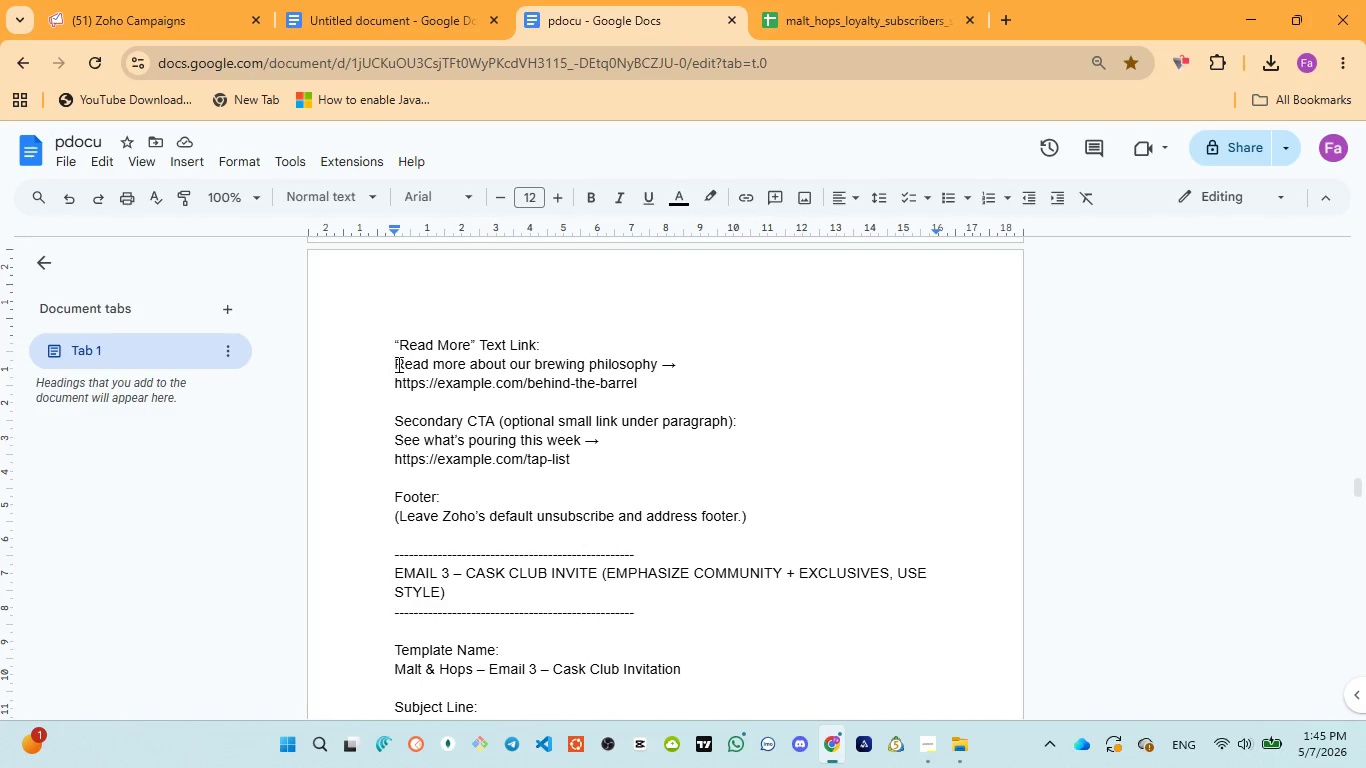 
left_click_drag(start_coordinate=[395, 360], to_coordinate=[660, 363])
 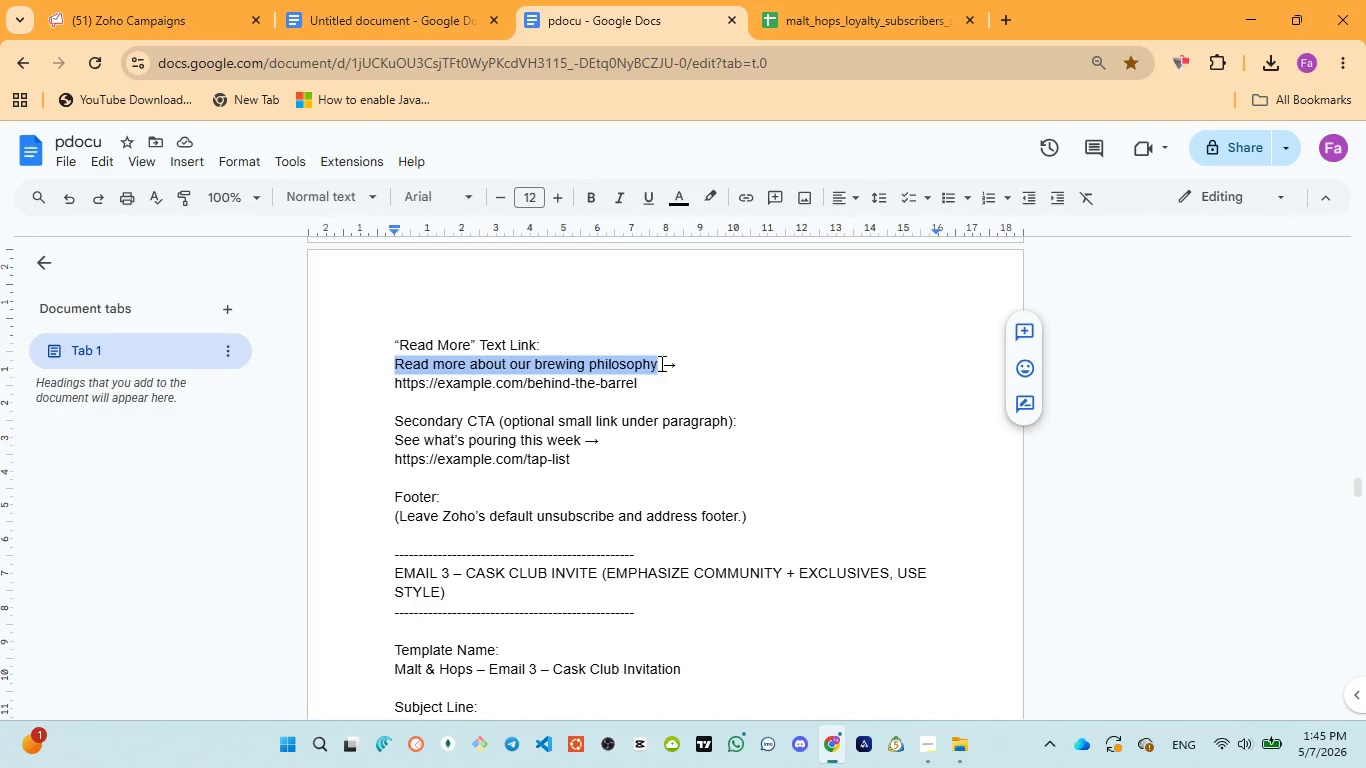 
key(Control+C)
 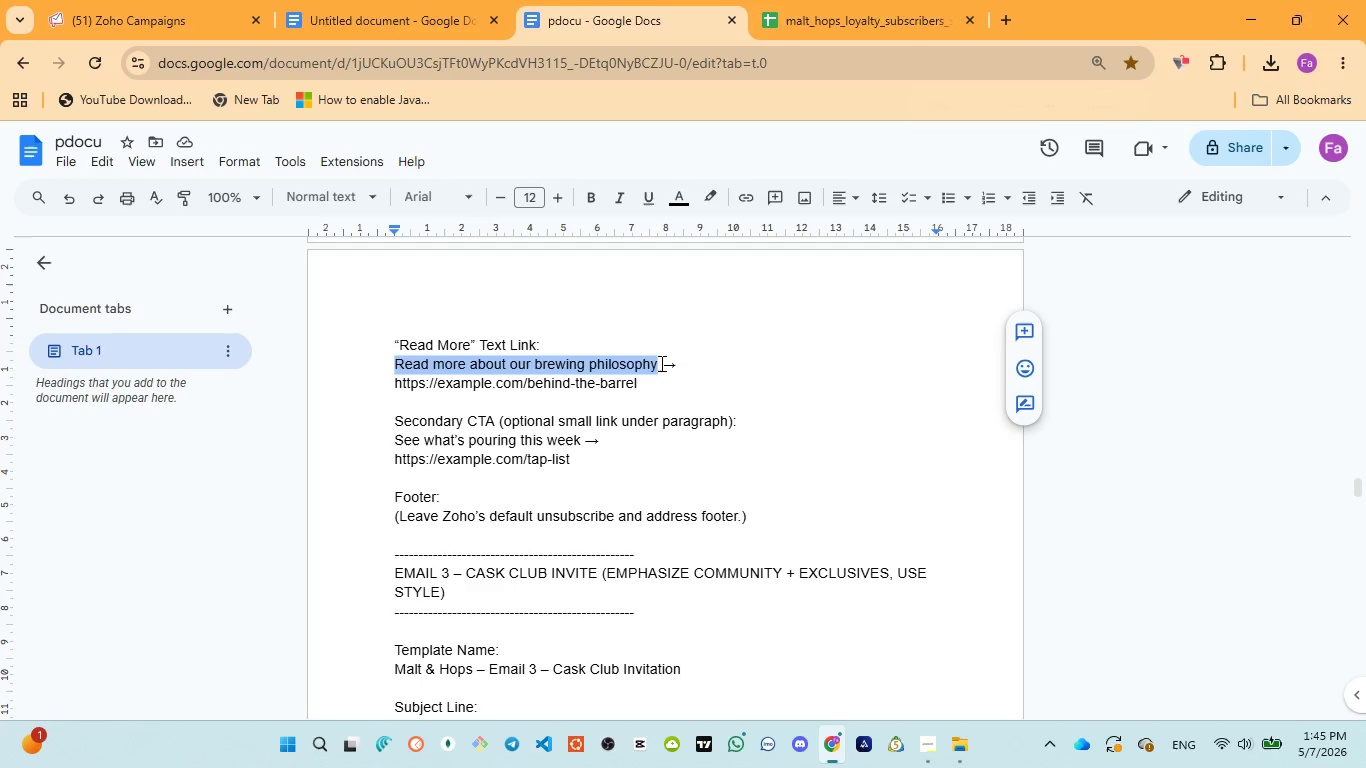 
scroll: coordinate [660, 363], scroll_direction: up, amount: 4.0
 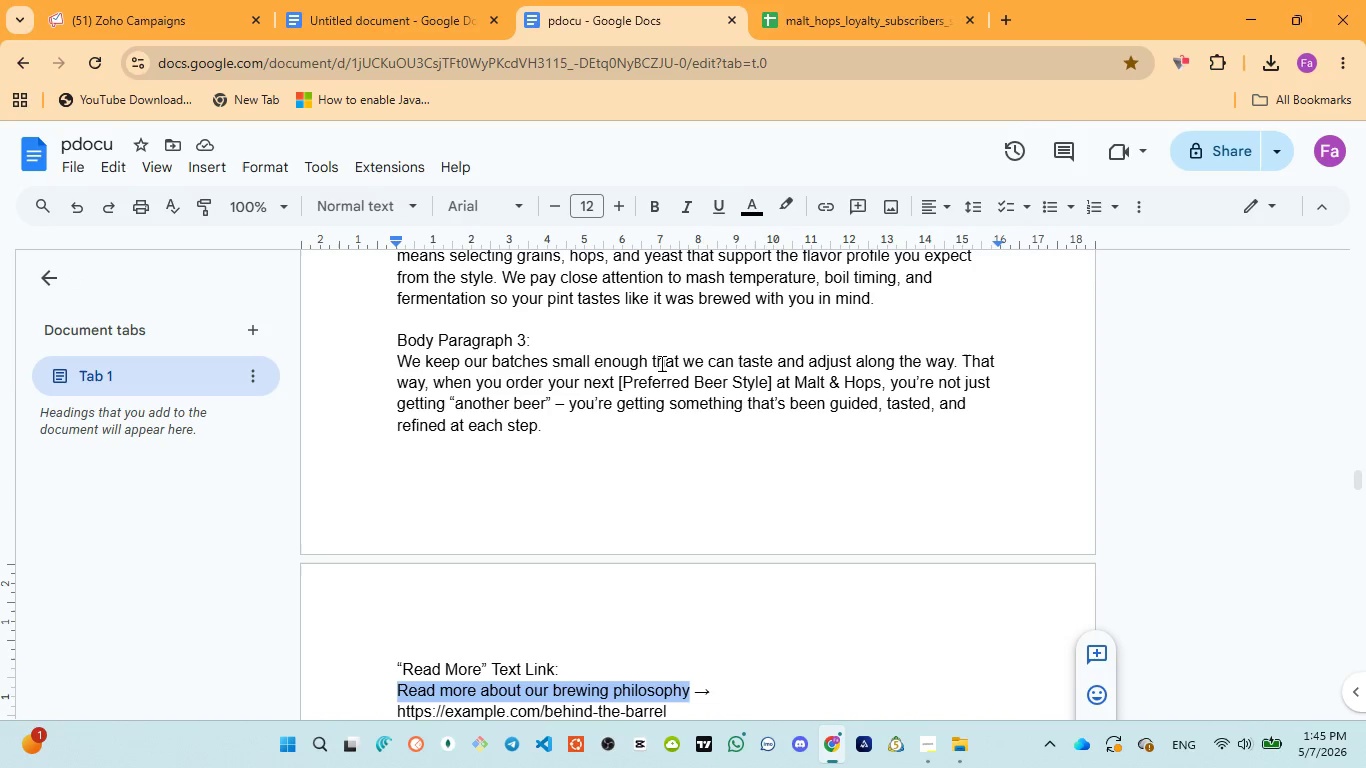 
scroll: coordinate [698, 481], scroll_direction: down, amount: 3.0
 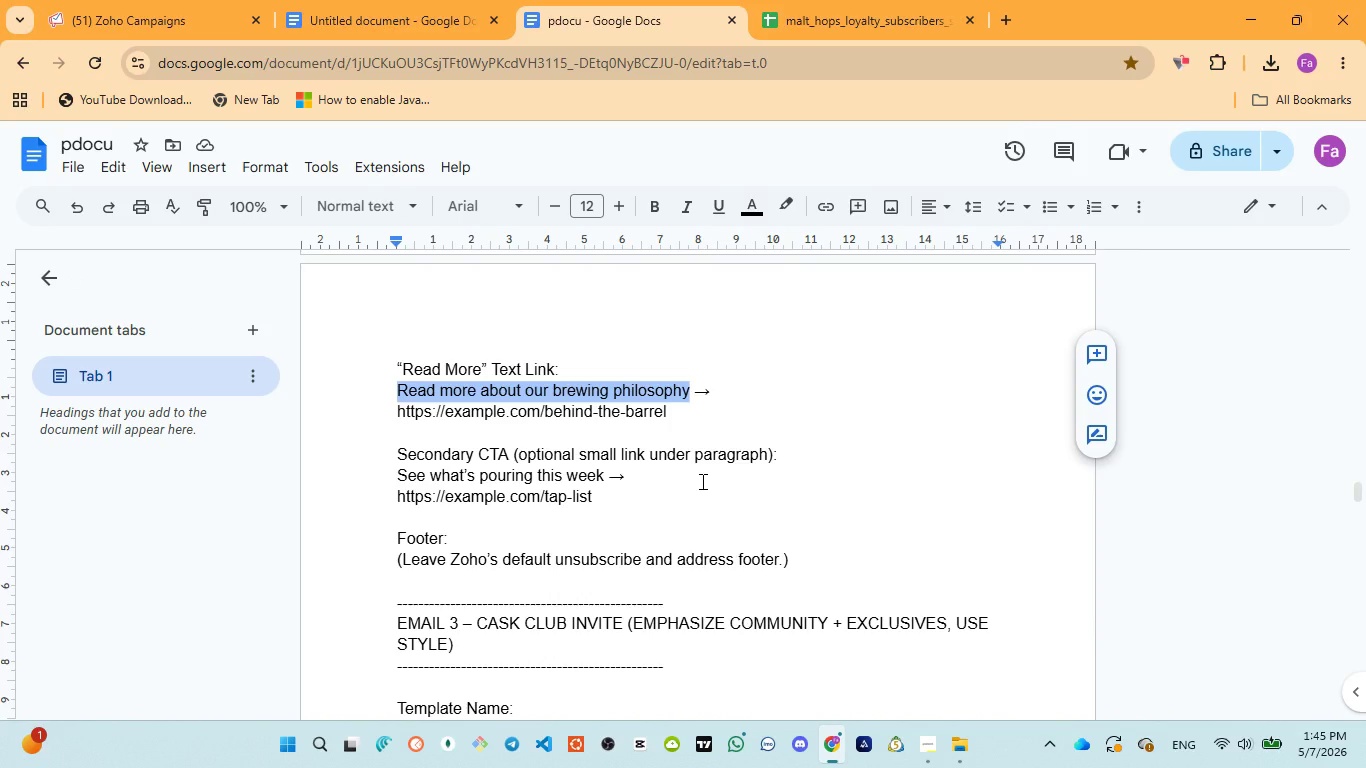 
wait(6.53)
 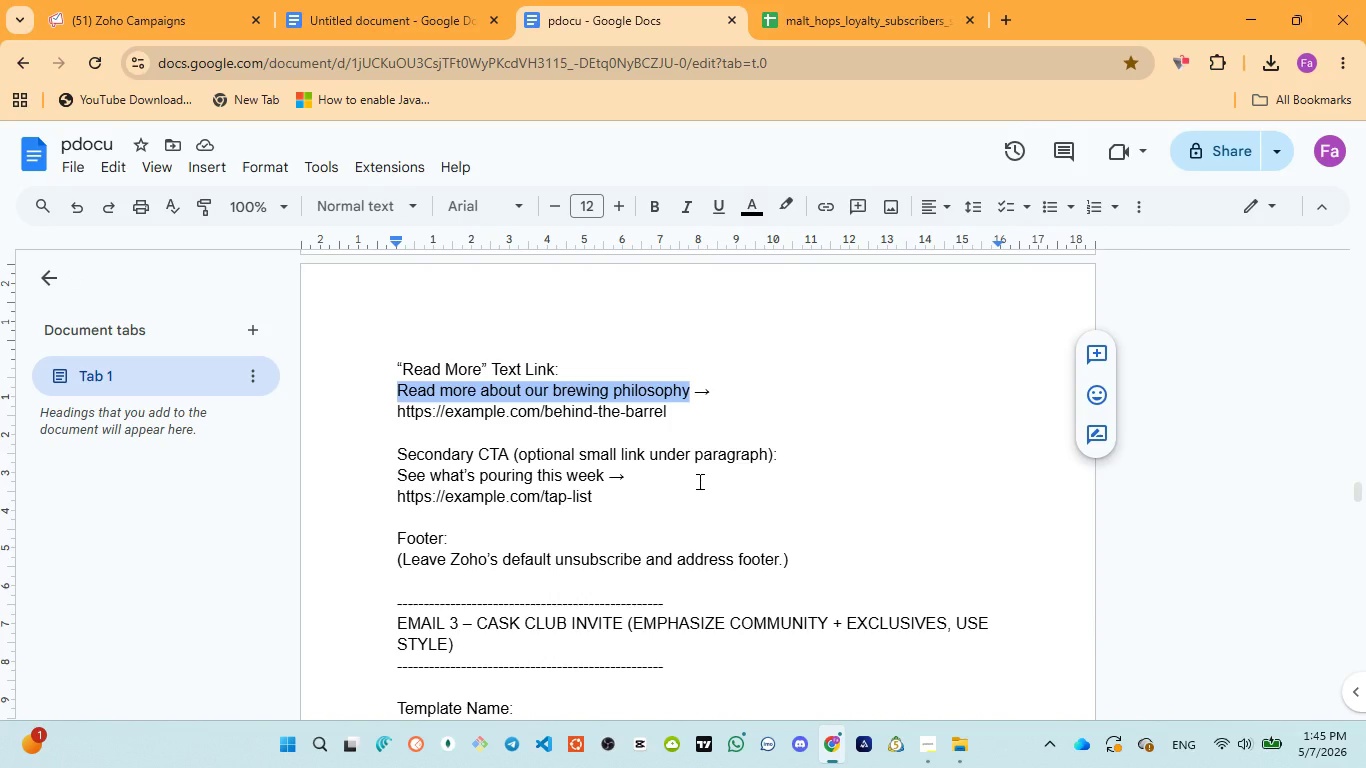 
left_click([146, 0])
 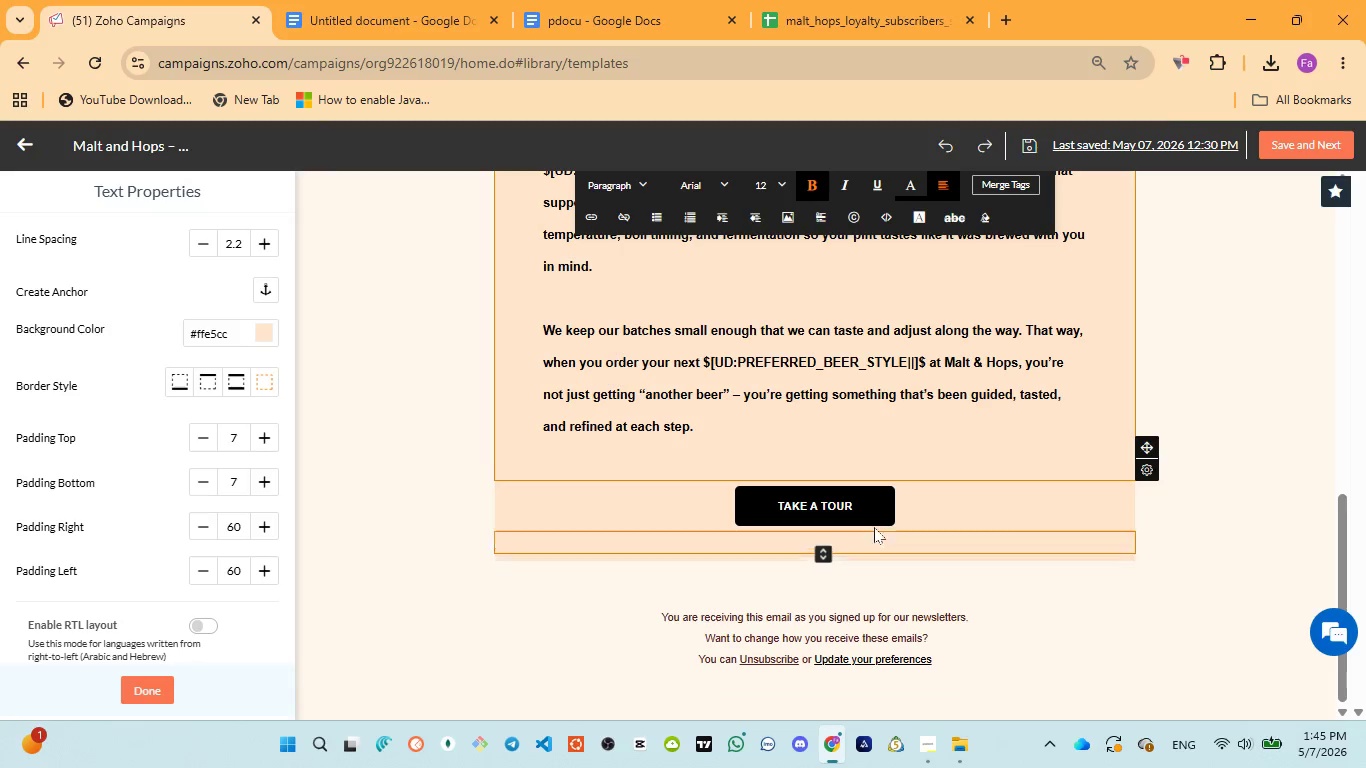 
left_click([831, 502])
 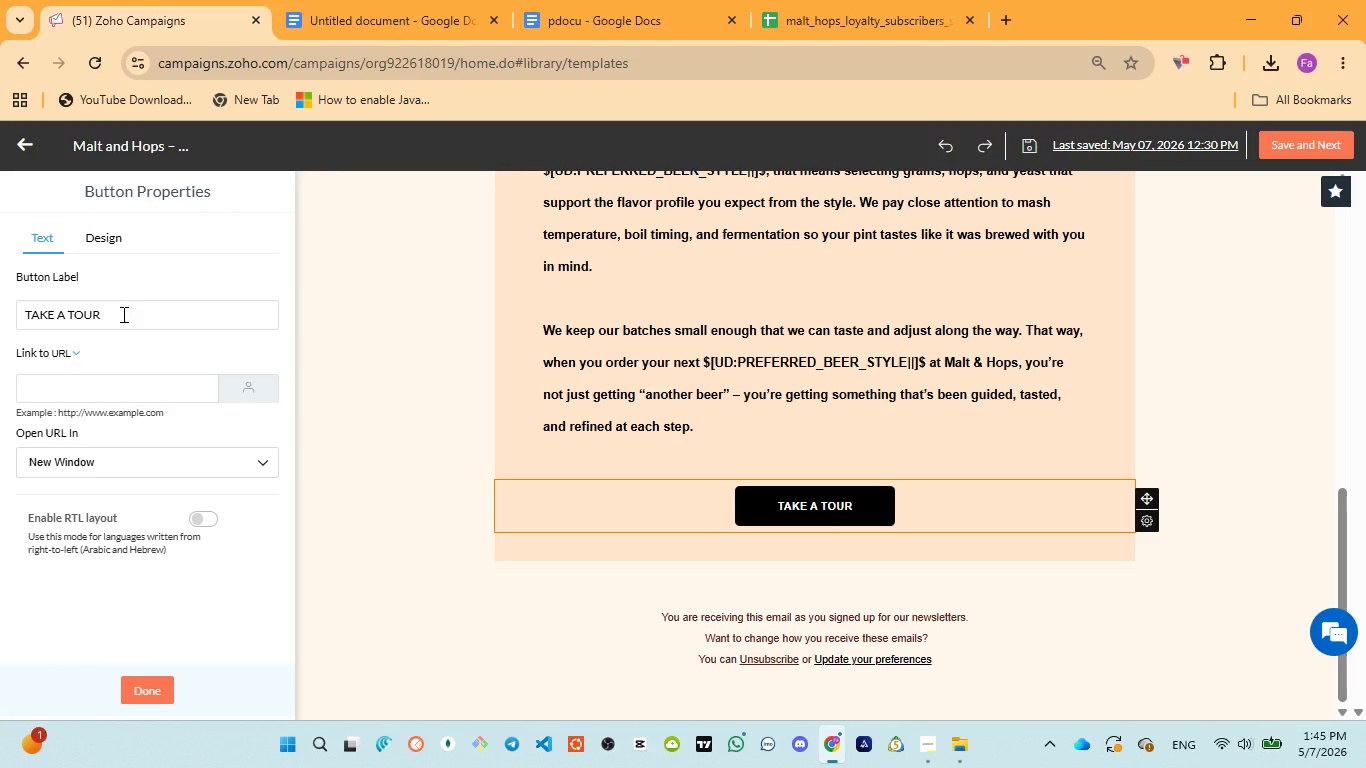 
left_click([122, 314])
 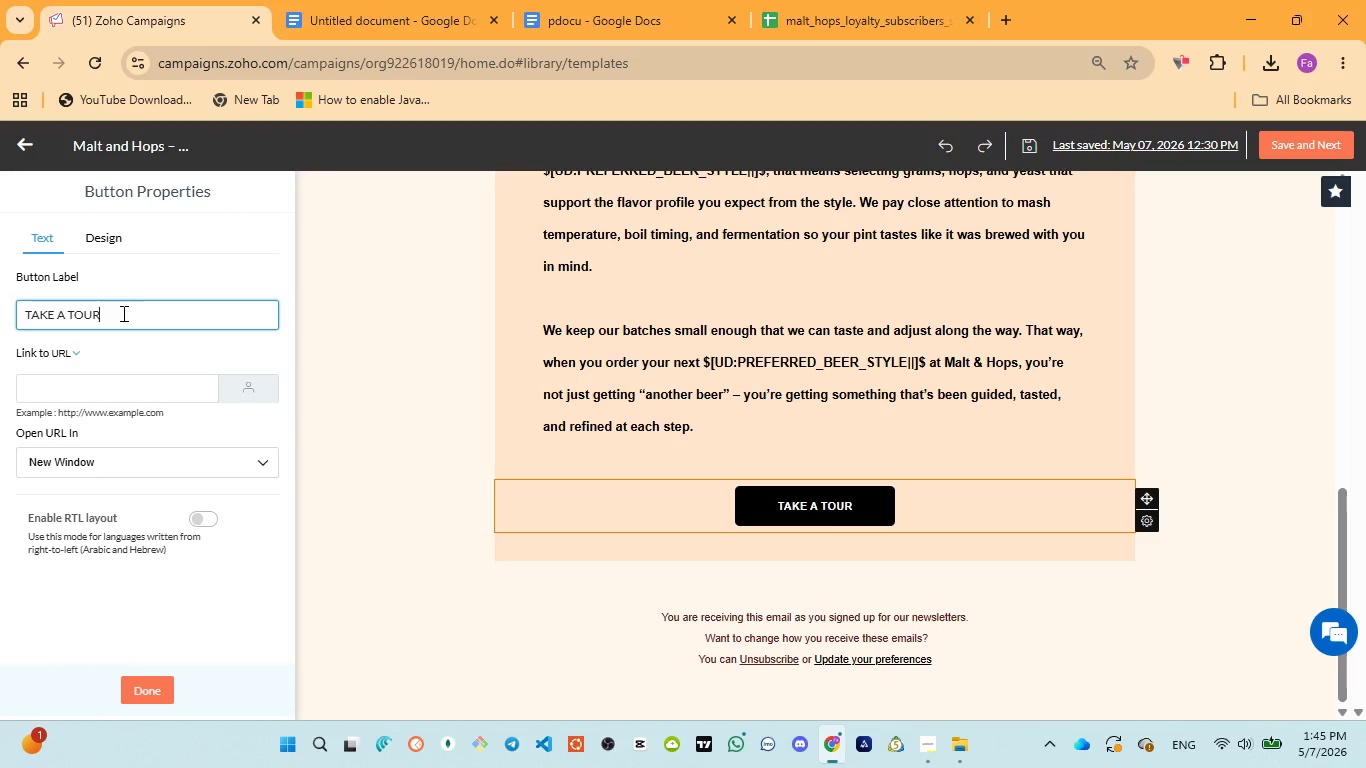 
key(Control+ControlLeft)
 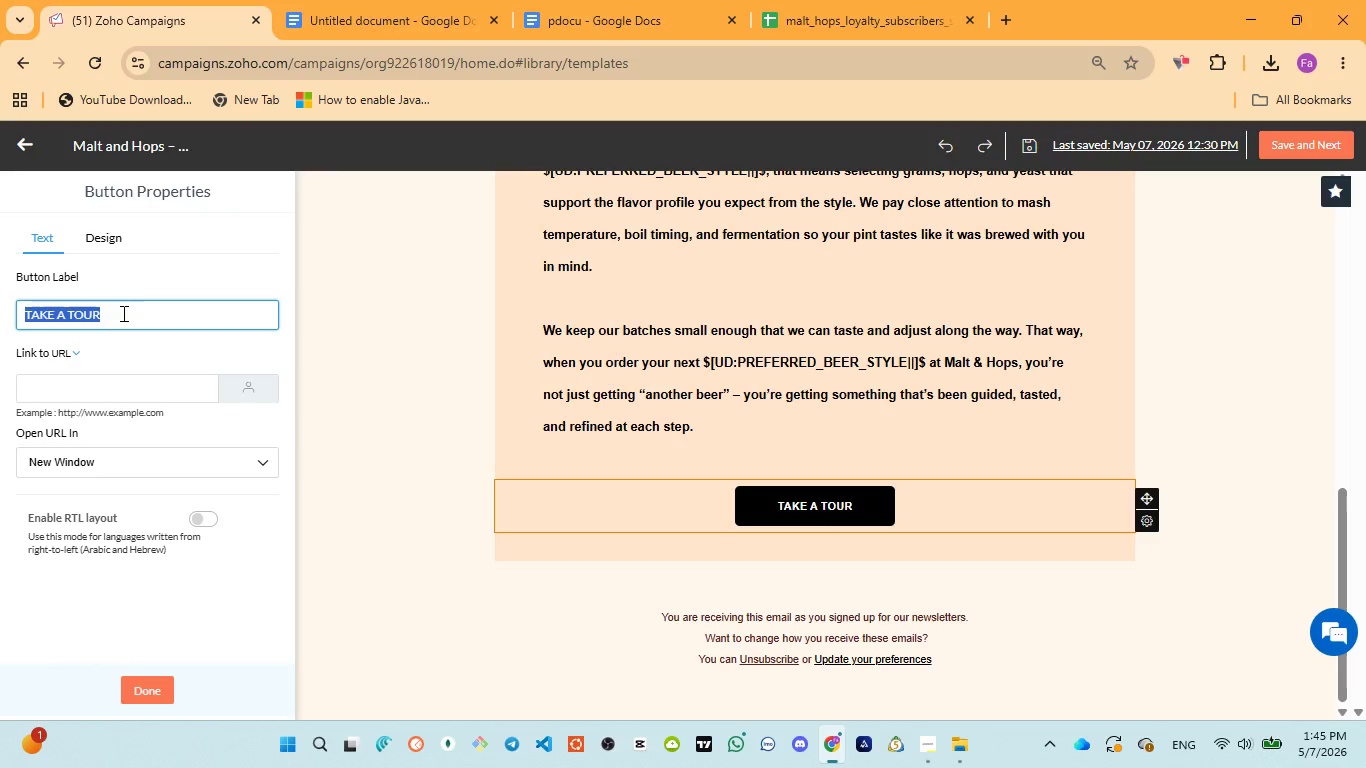 
key(Control+A)
 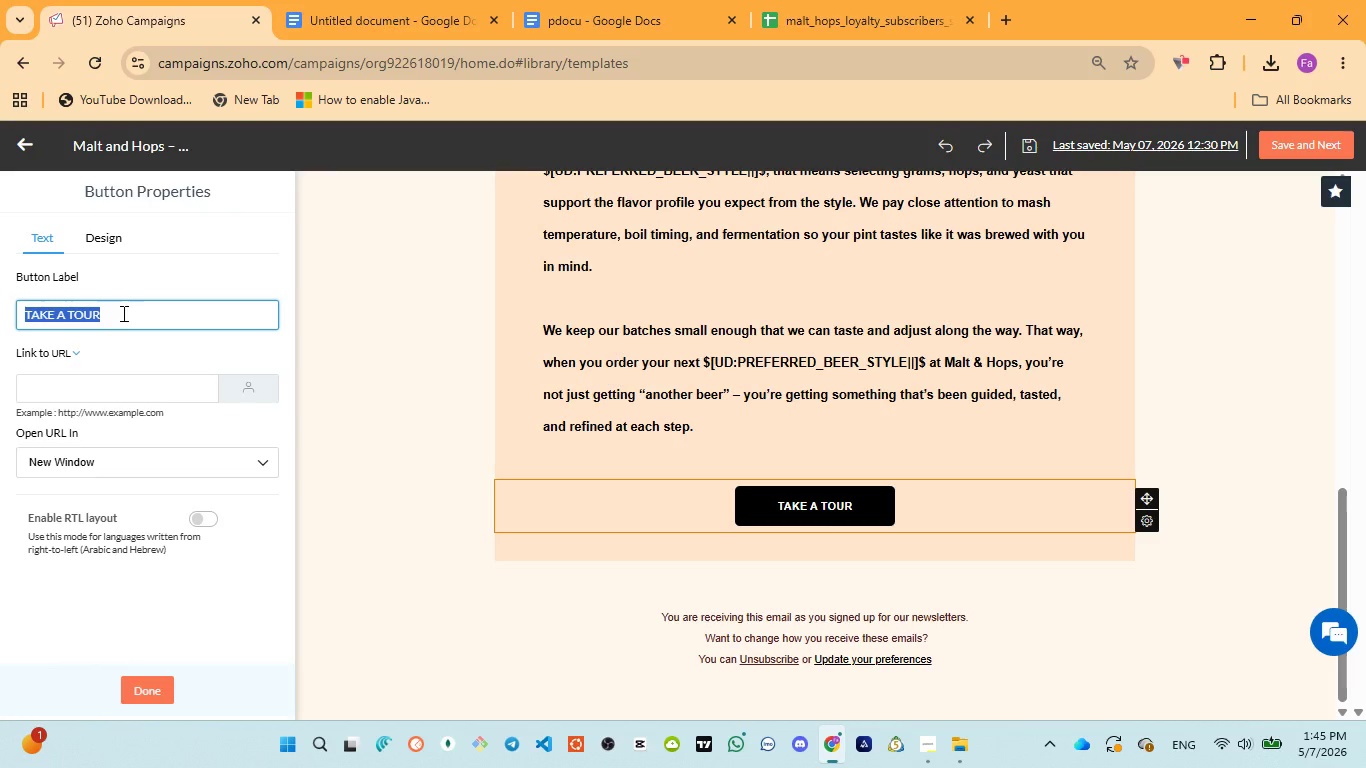 
type(Read )
 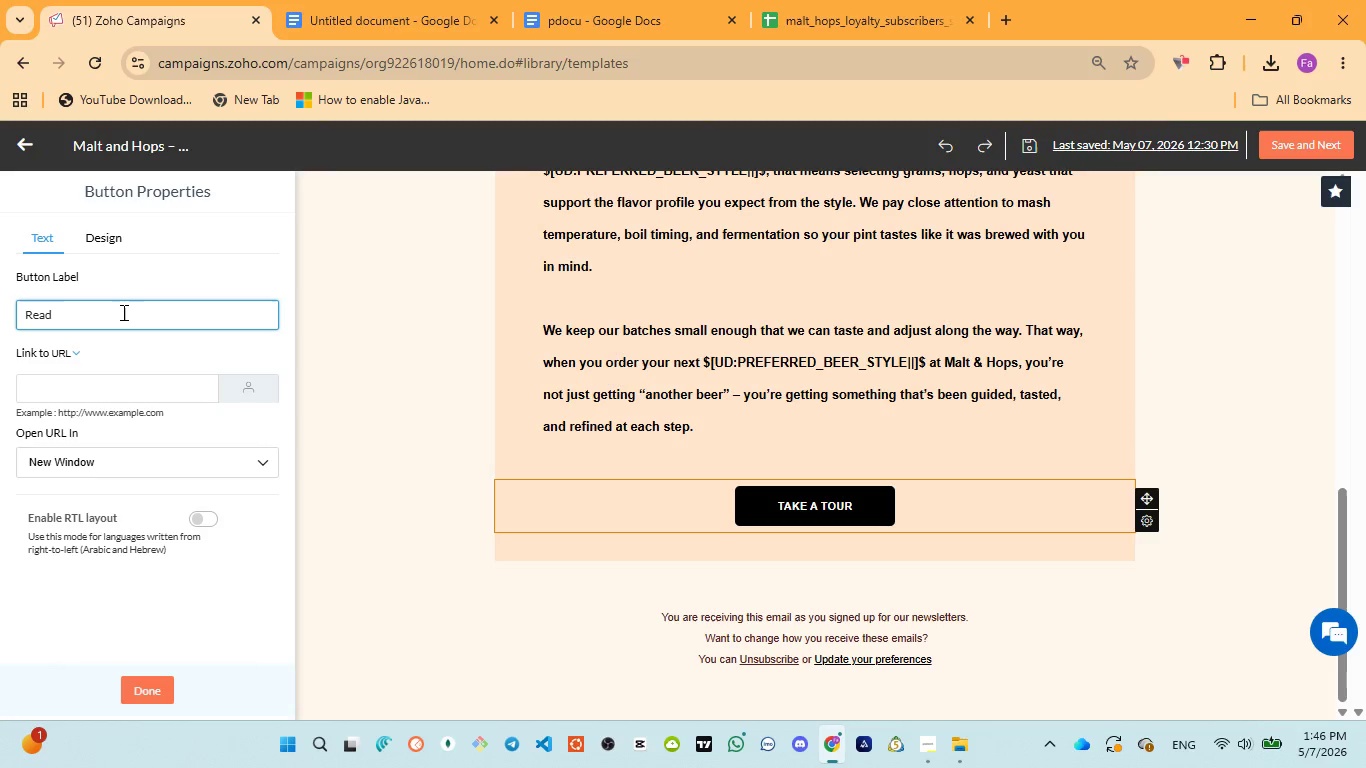 
wait(43.62)
 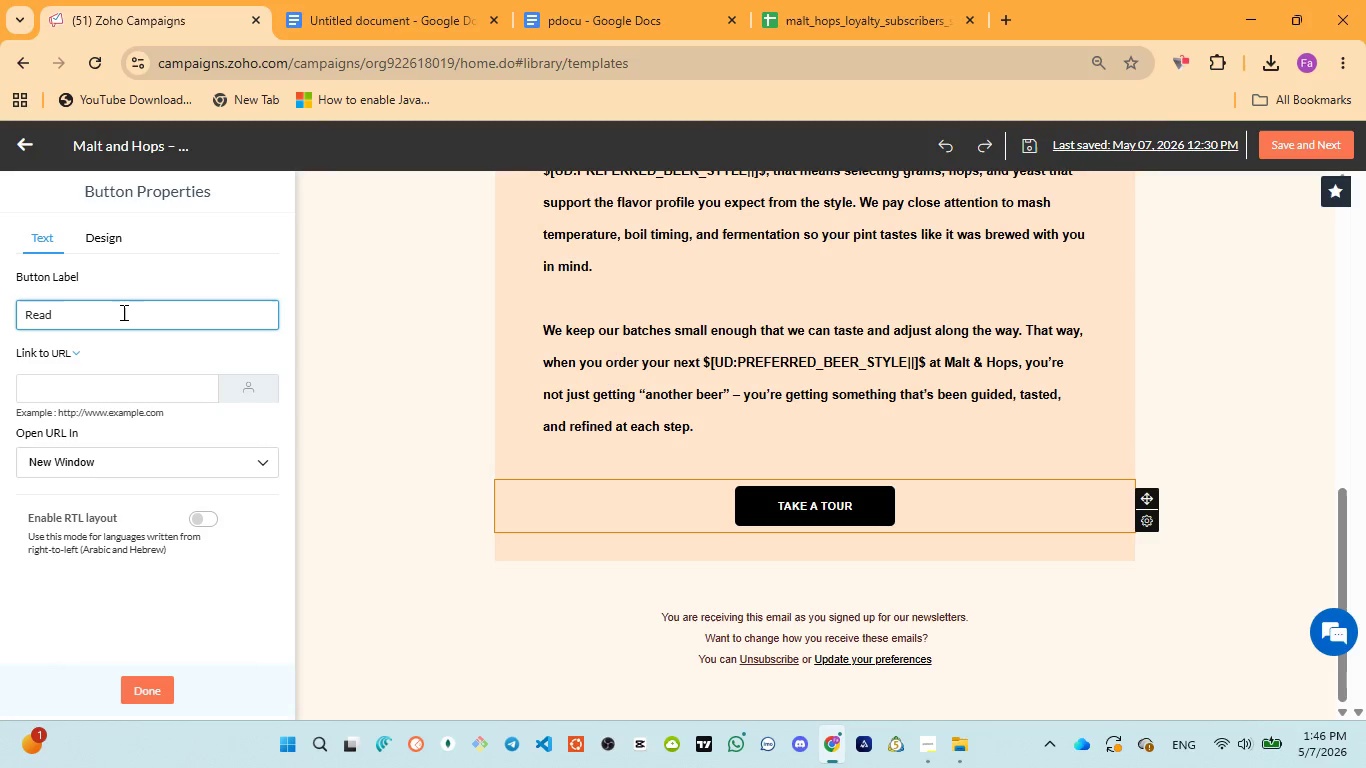 
type(more )
 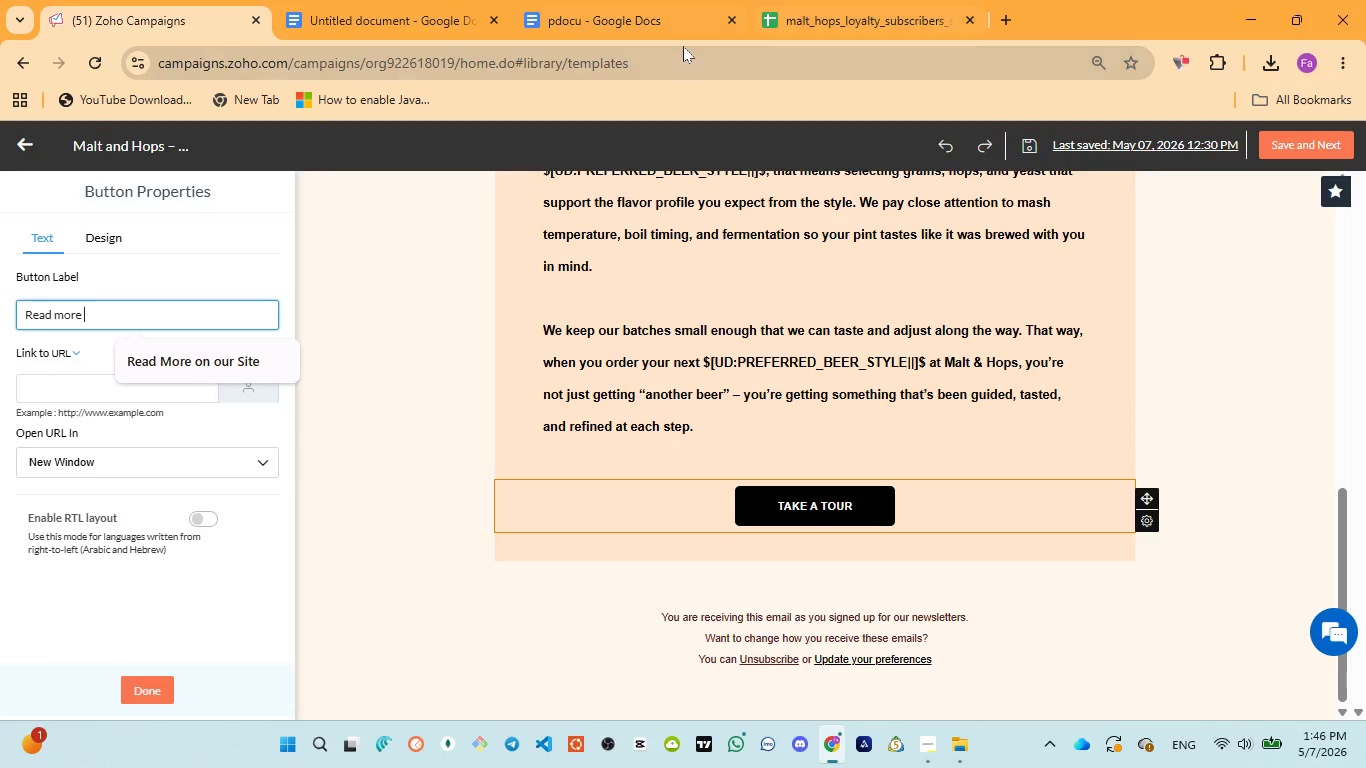 
left_click([565, 41])
 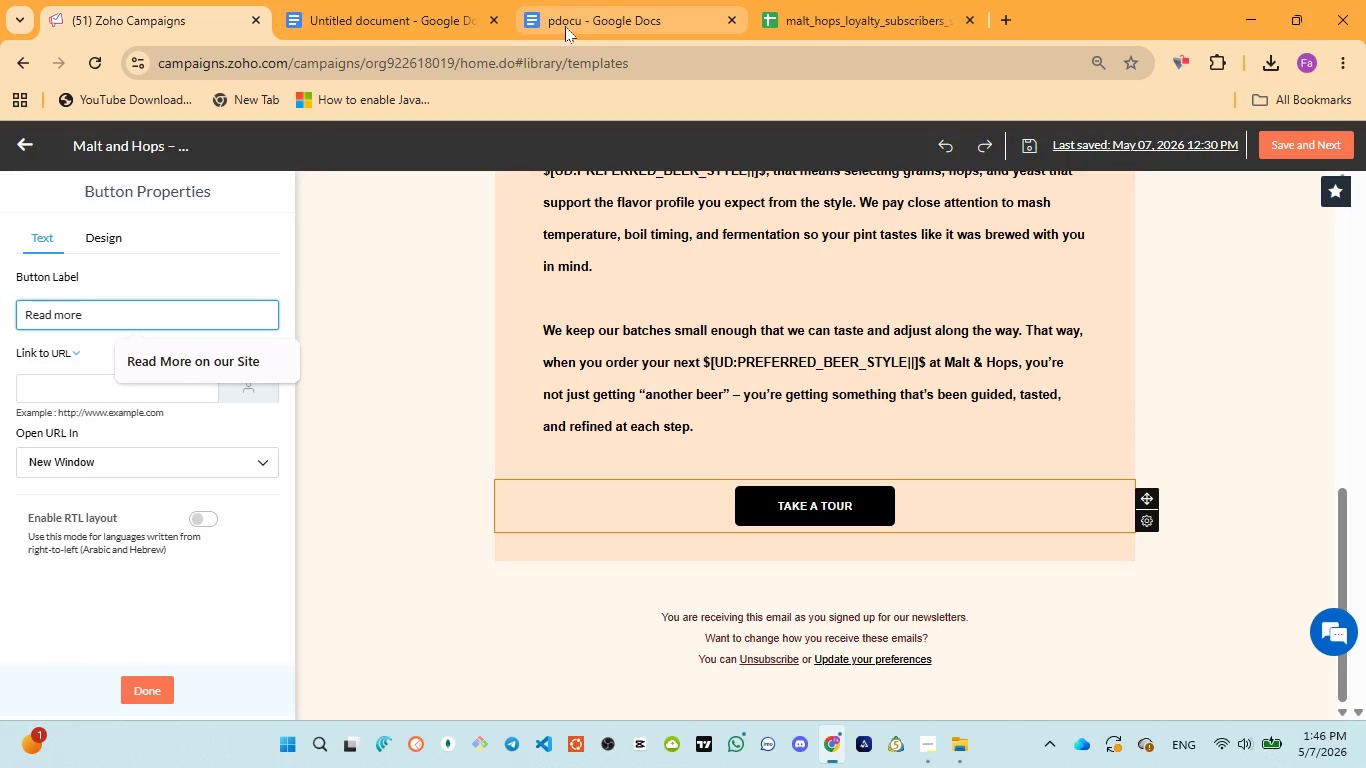 
left_click([565, 26])
 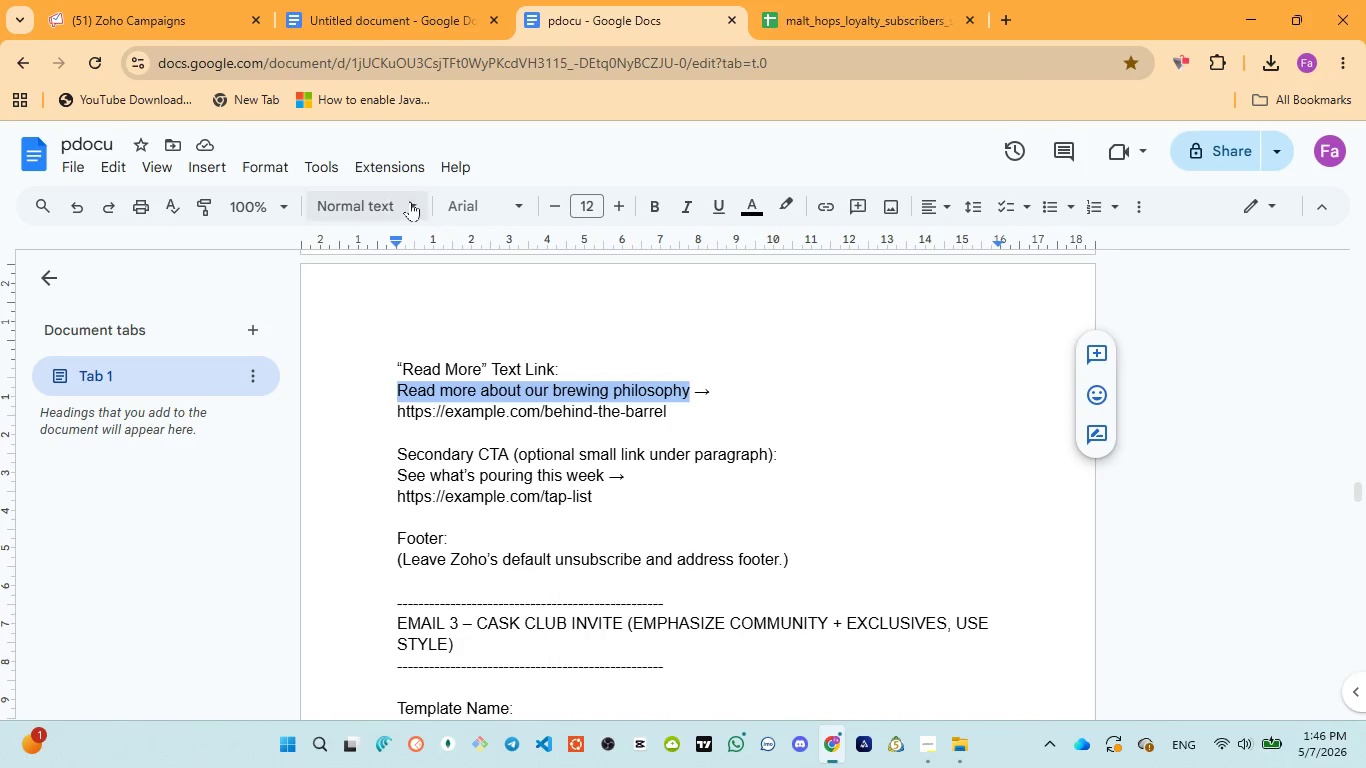 
left_click([121, 0])
 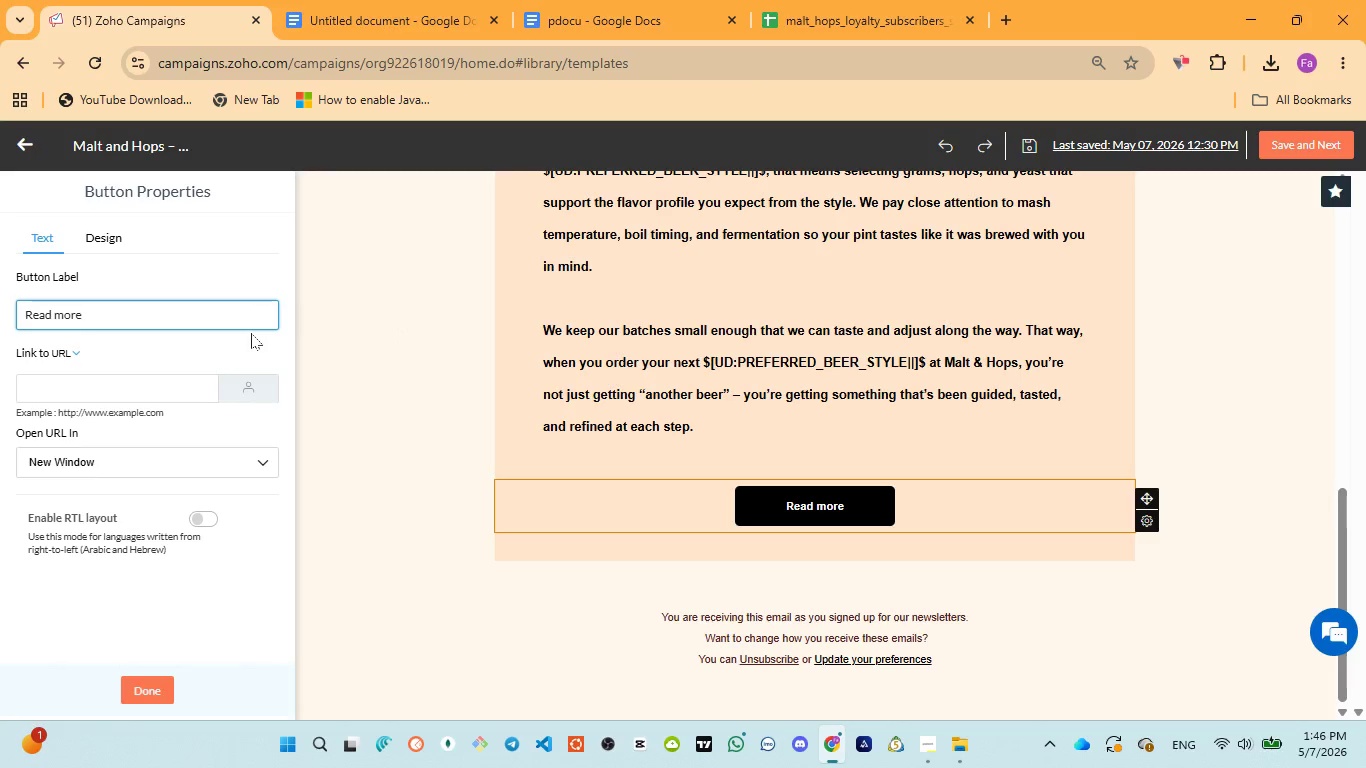 
type(about )
 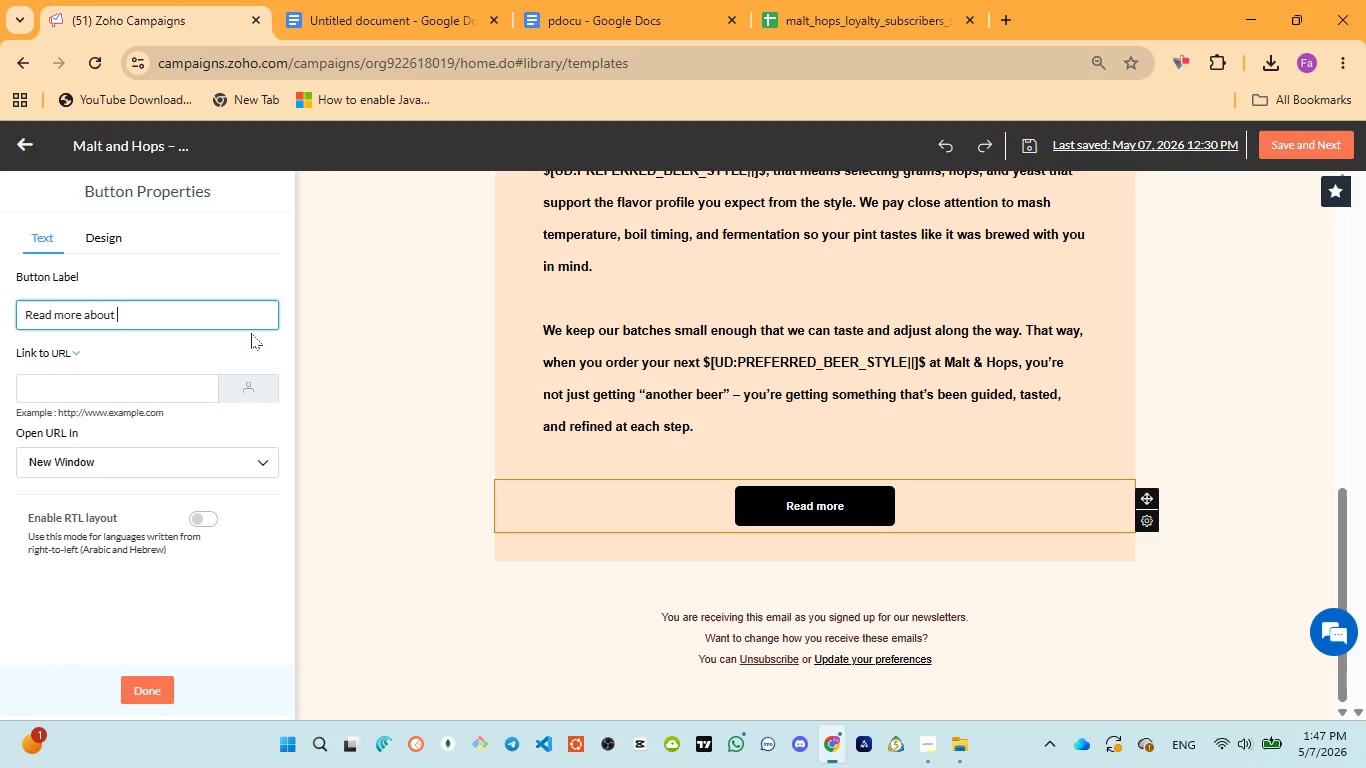 
wait(30.58)
 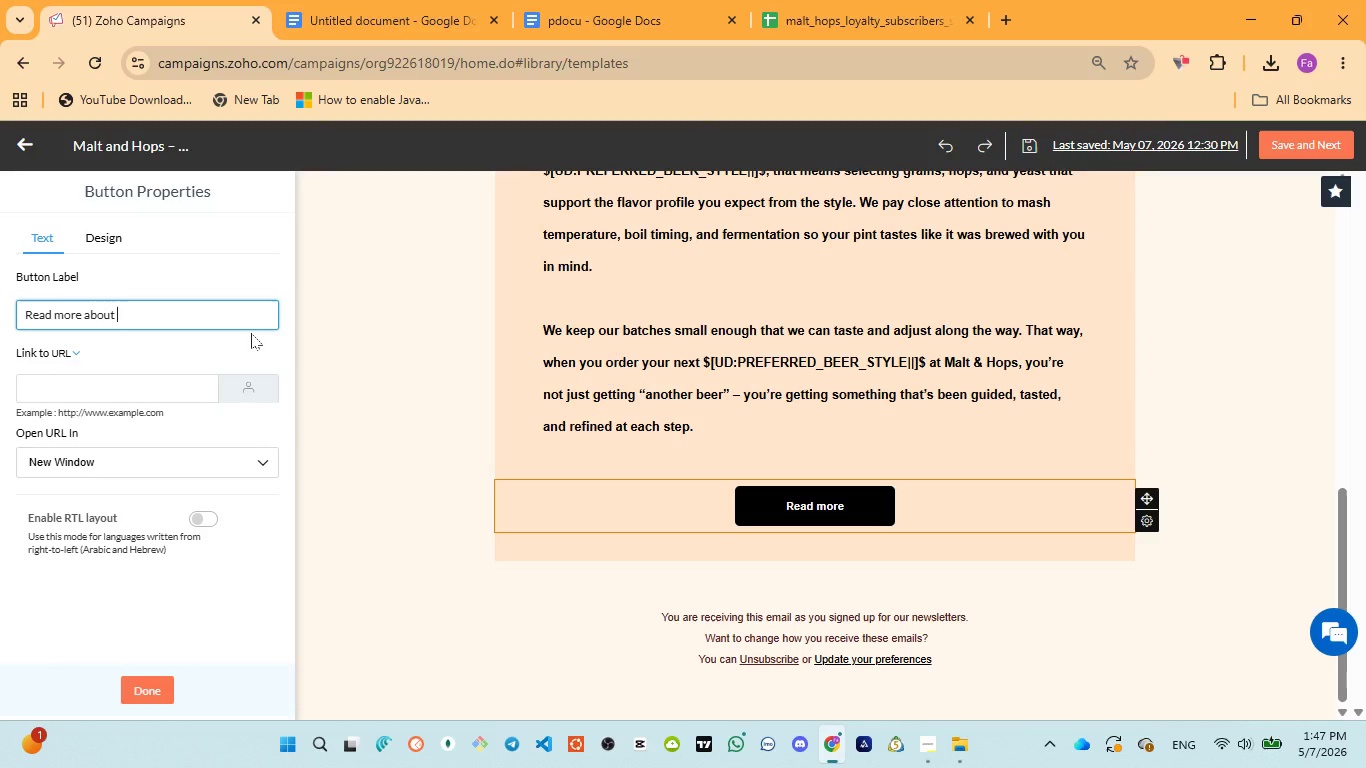 
left_click([557, 24])
 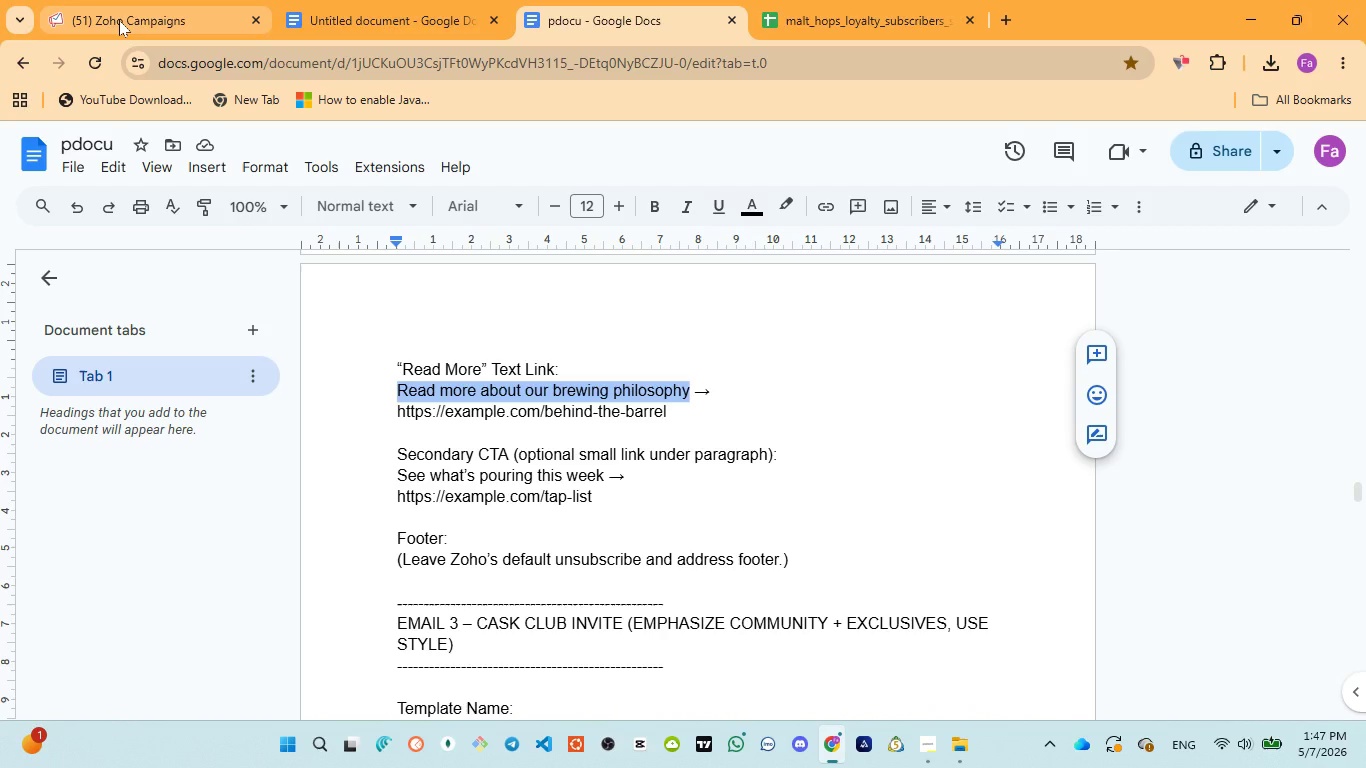 
left_click([119, 20])
 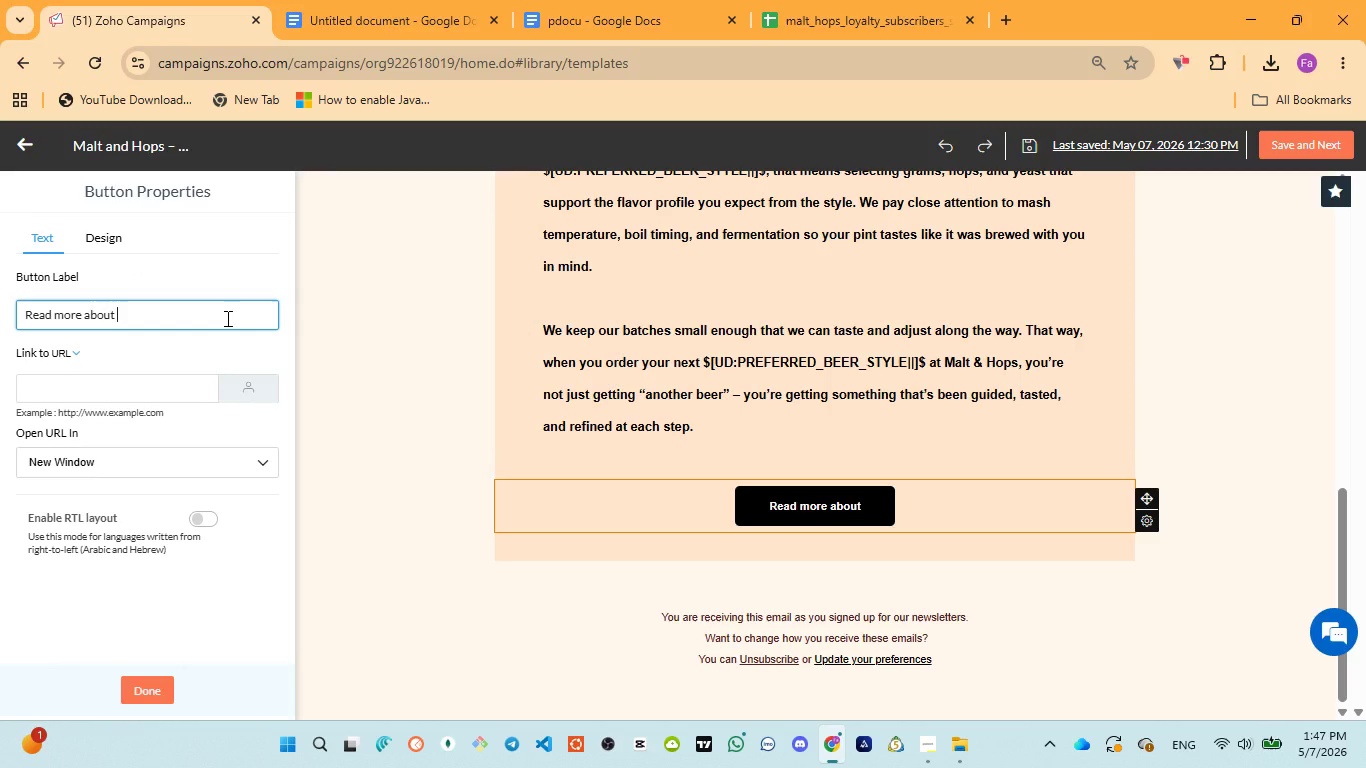 
type(brewing )
 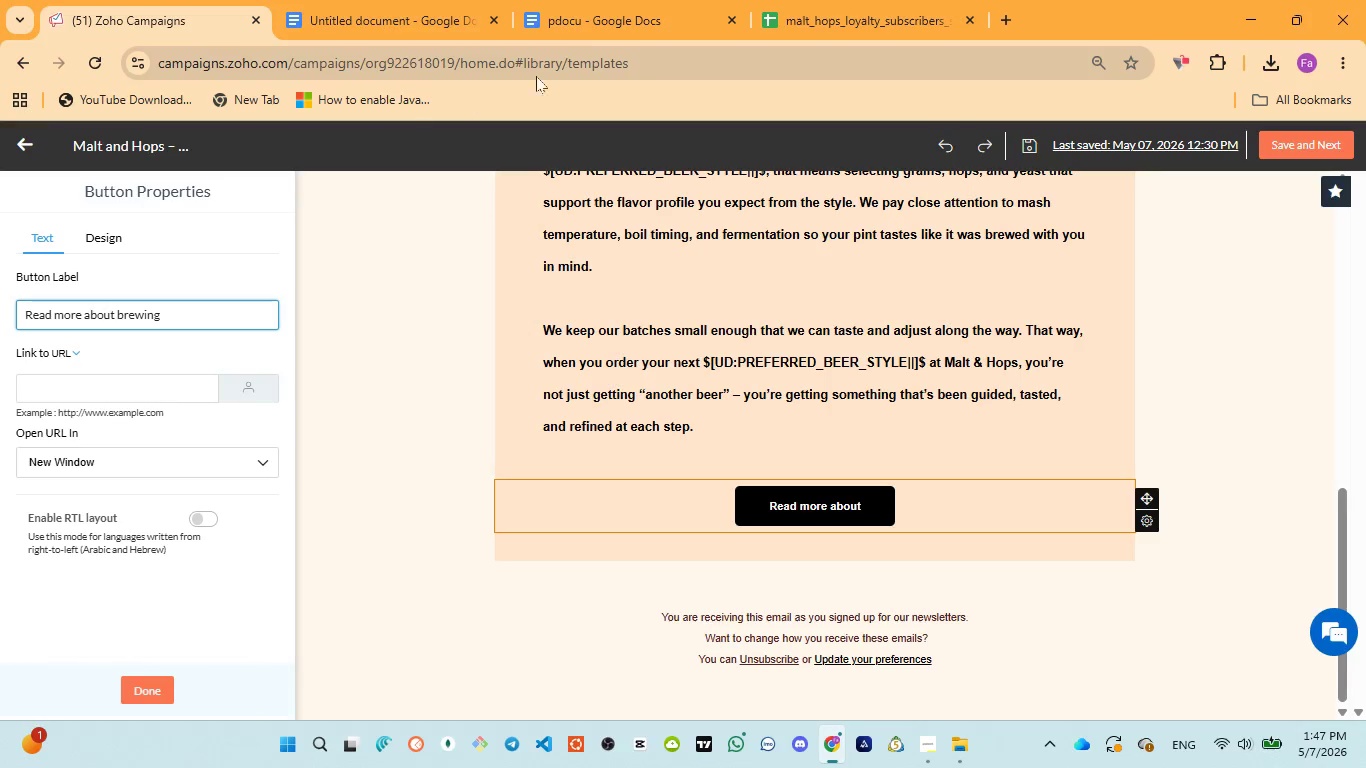 
left_click([610, 43])
 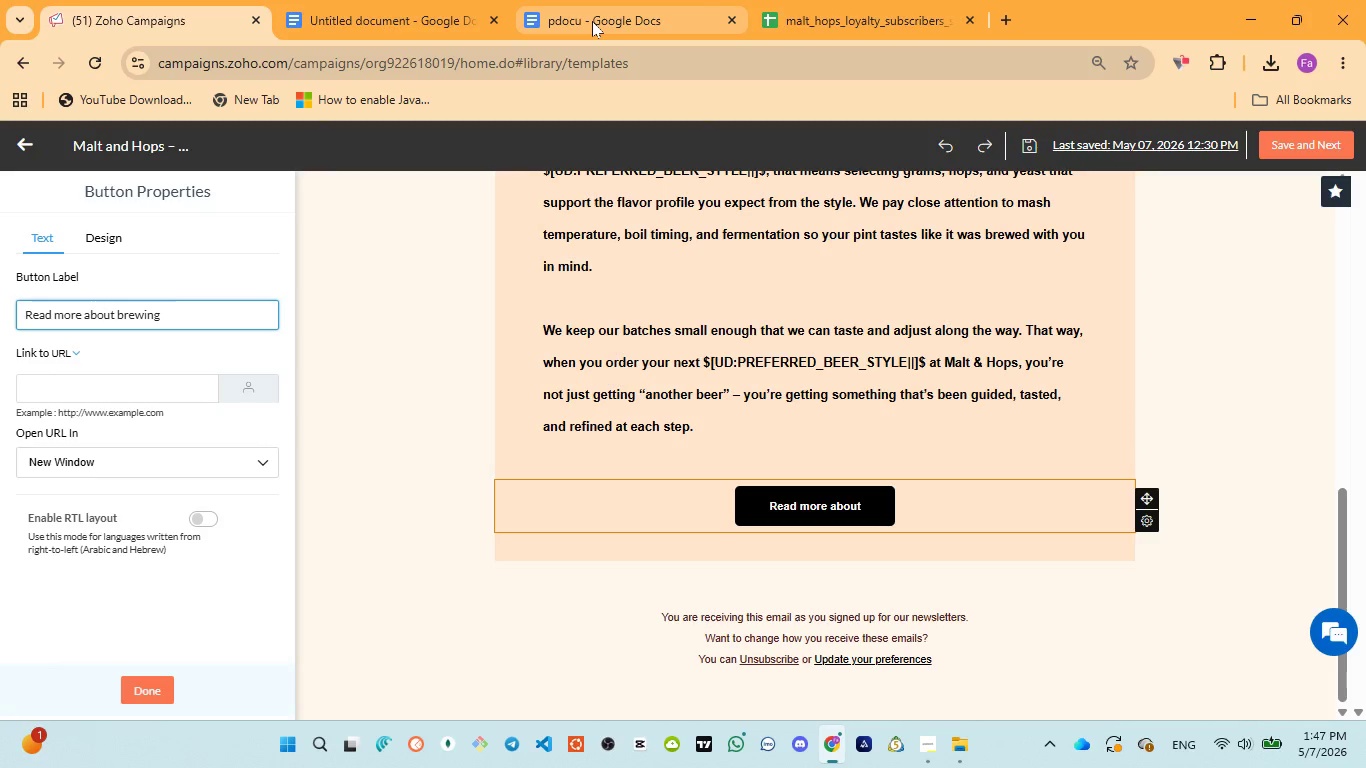 
left_click([592, 21])
 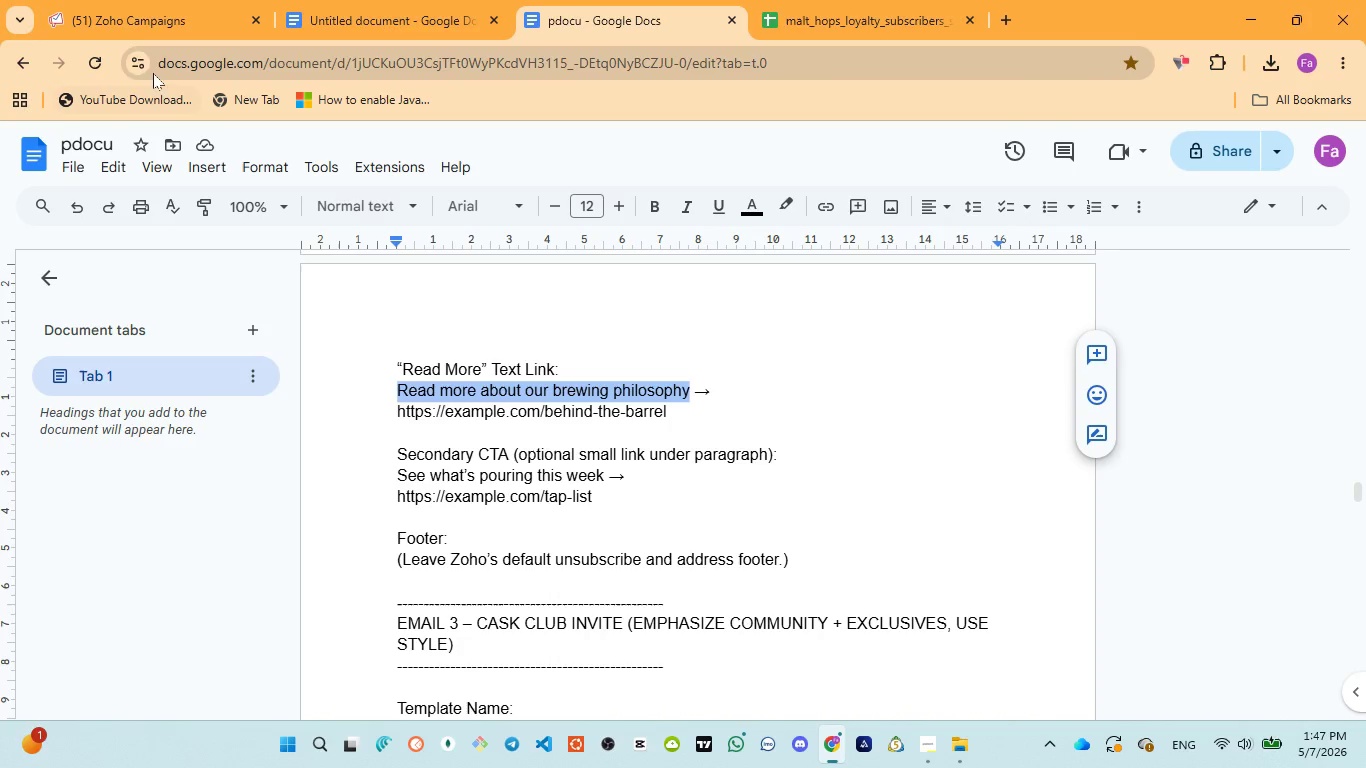 
left_click([122, 18])
 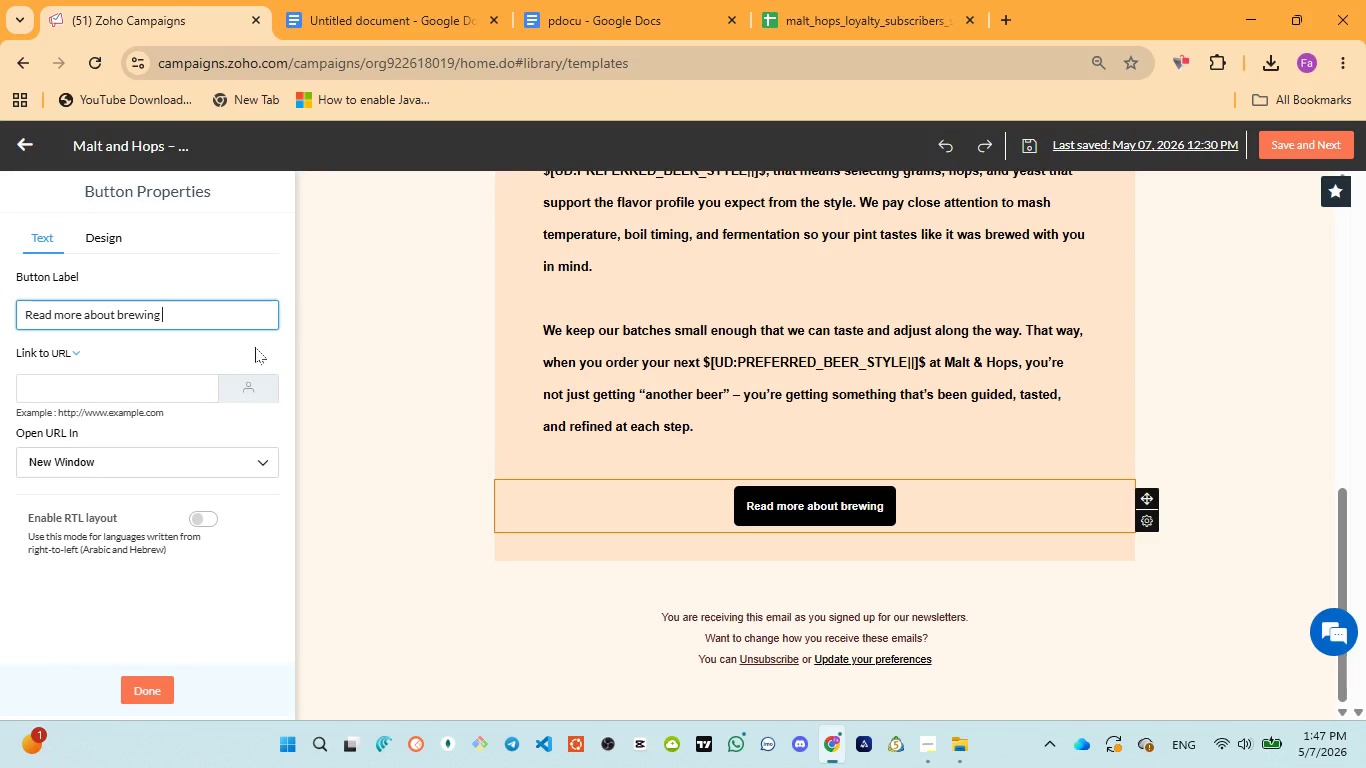 
type(philosophy)
 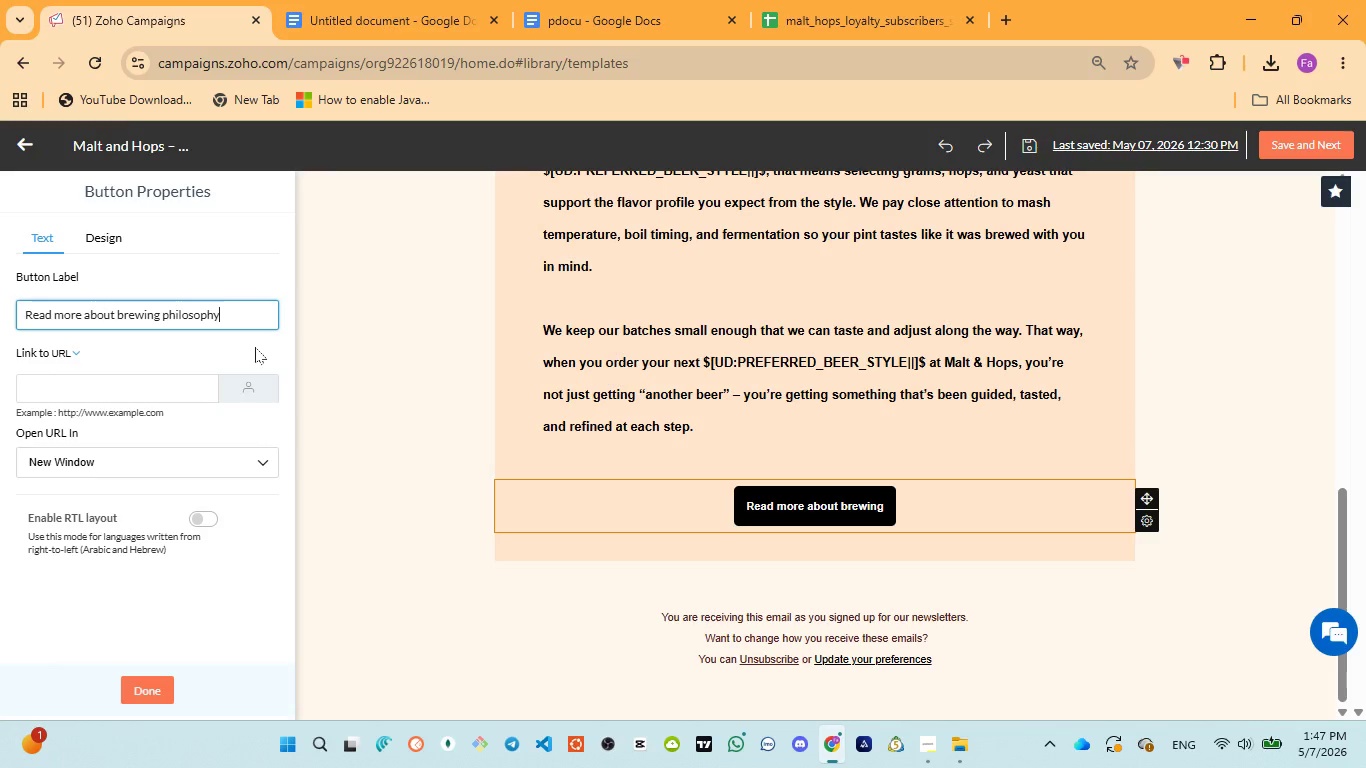 
key(Control+A)
 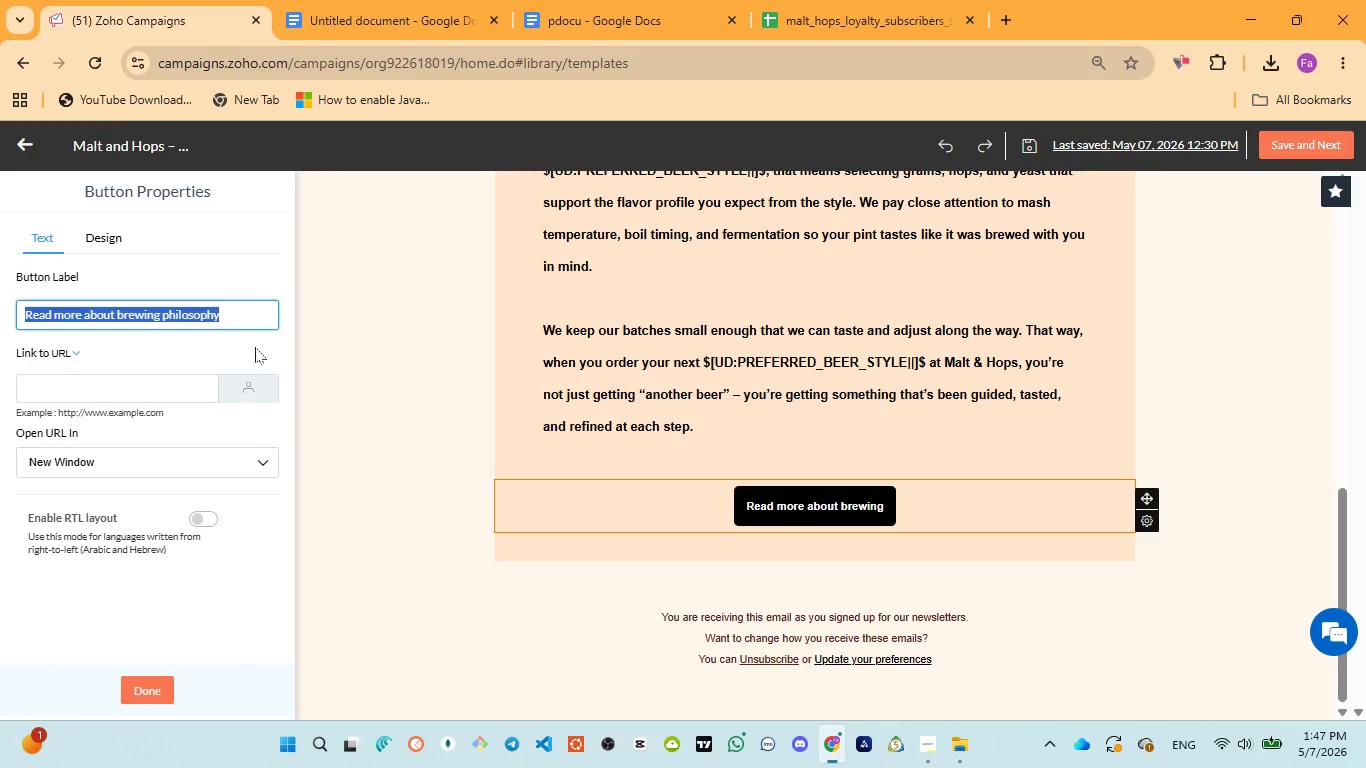 
key(Control+ControlLeft)
 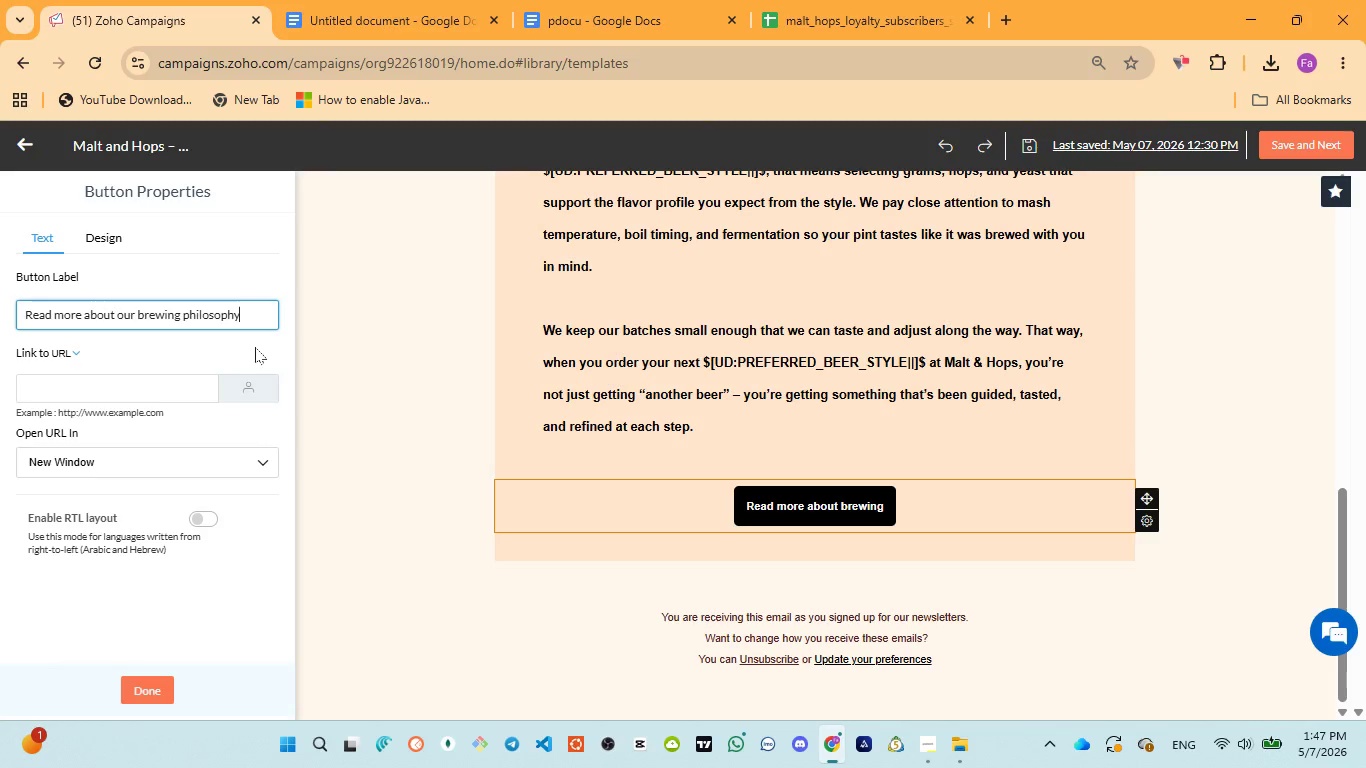 
key(Control+V)
 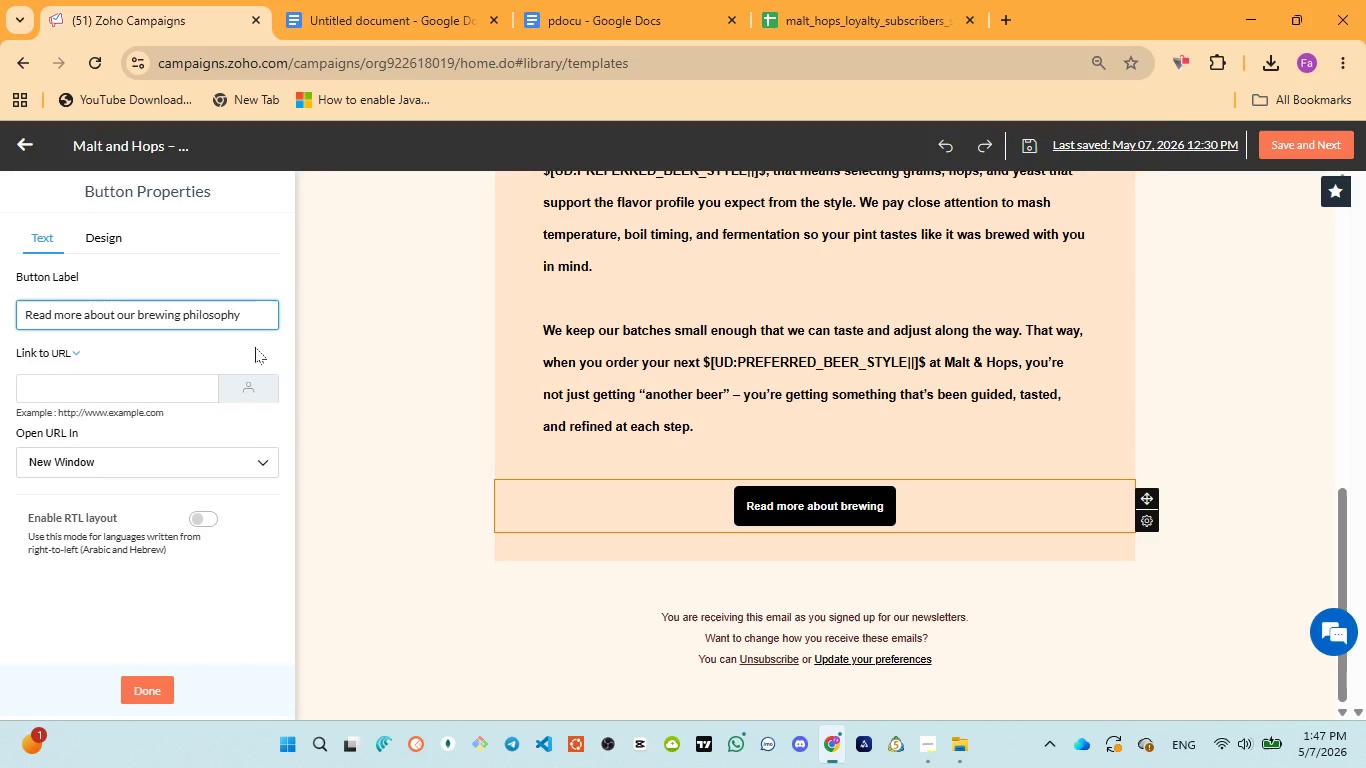 
wait(11.91)
 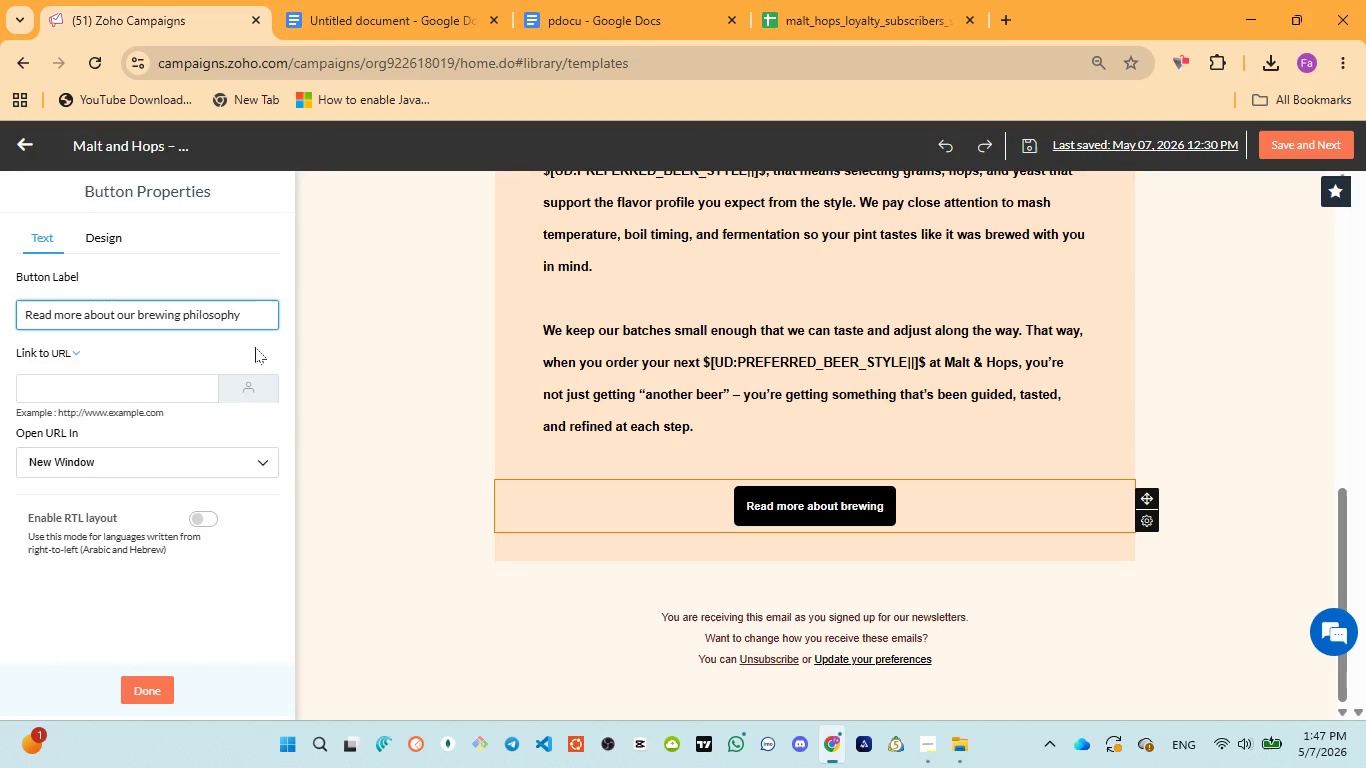 
left_click([23, 312])
 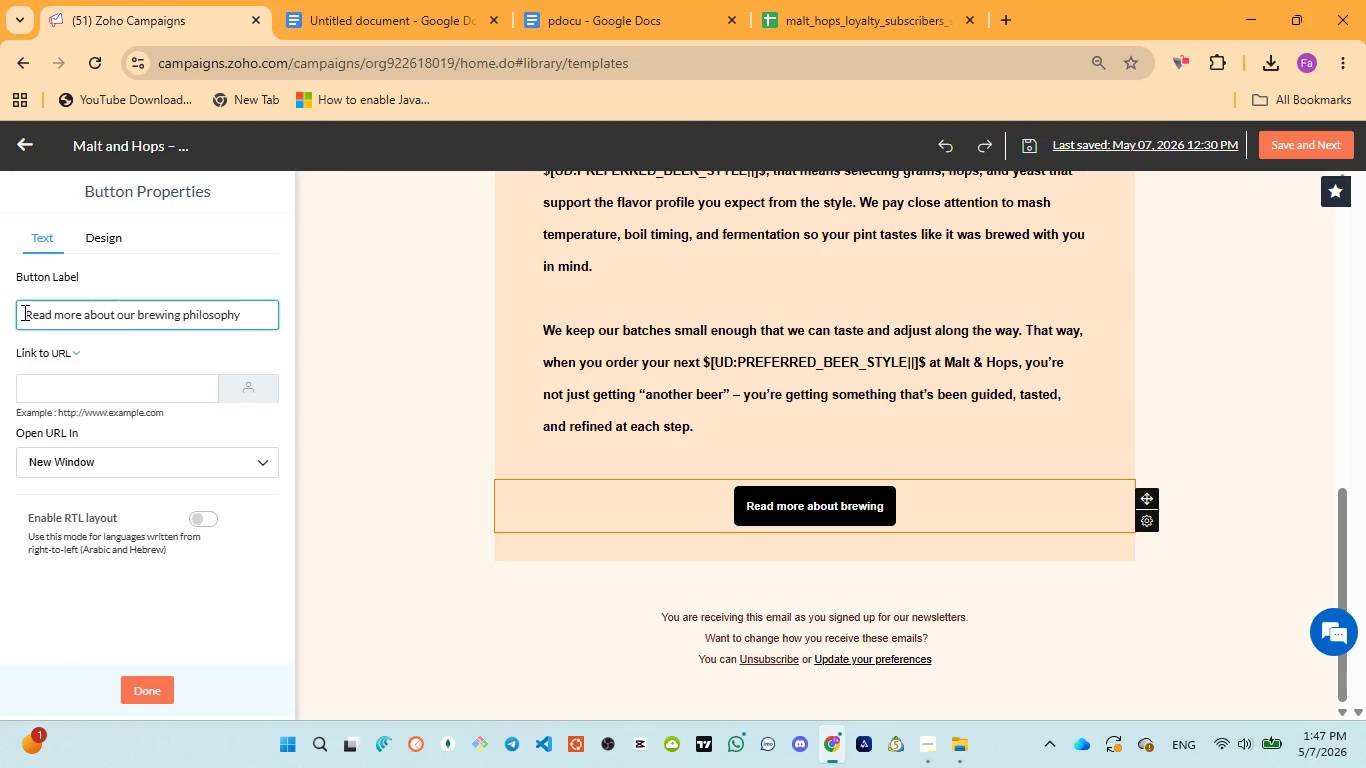 
key(Backspace)
 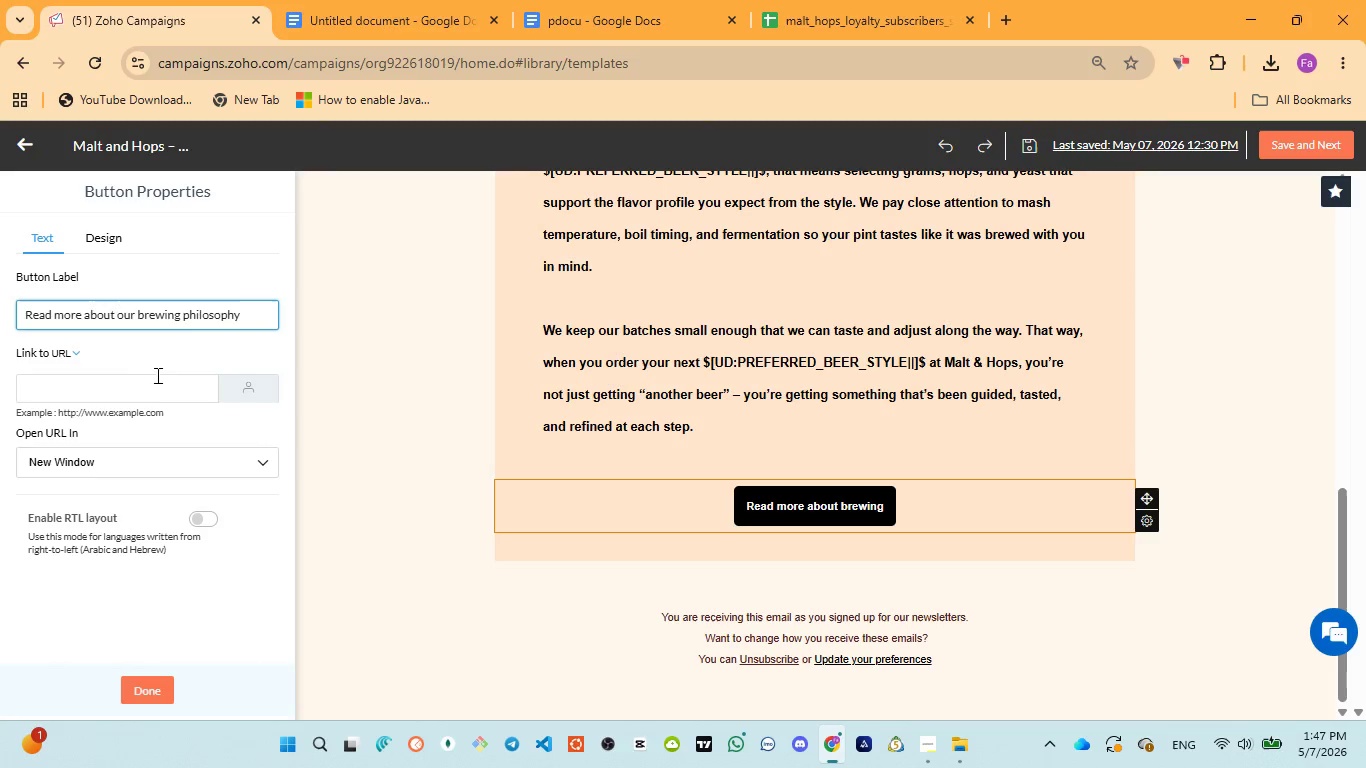 
left_click([158, 387])
 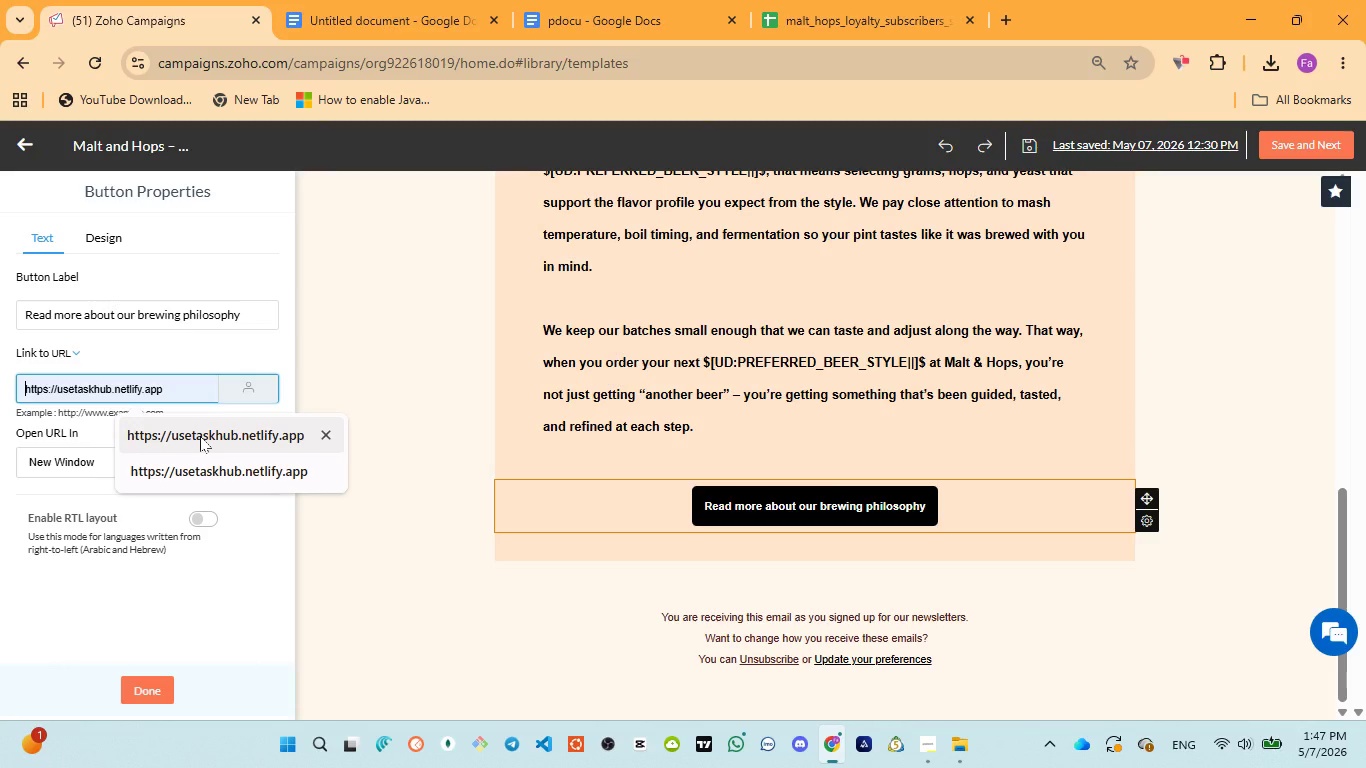 
double_click([200, 436])
 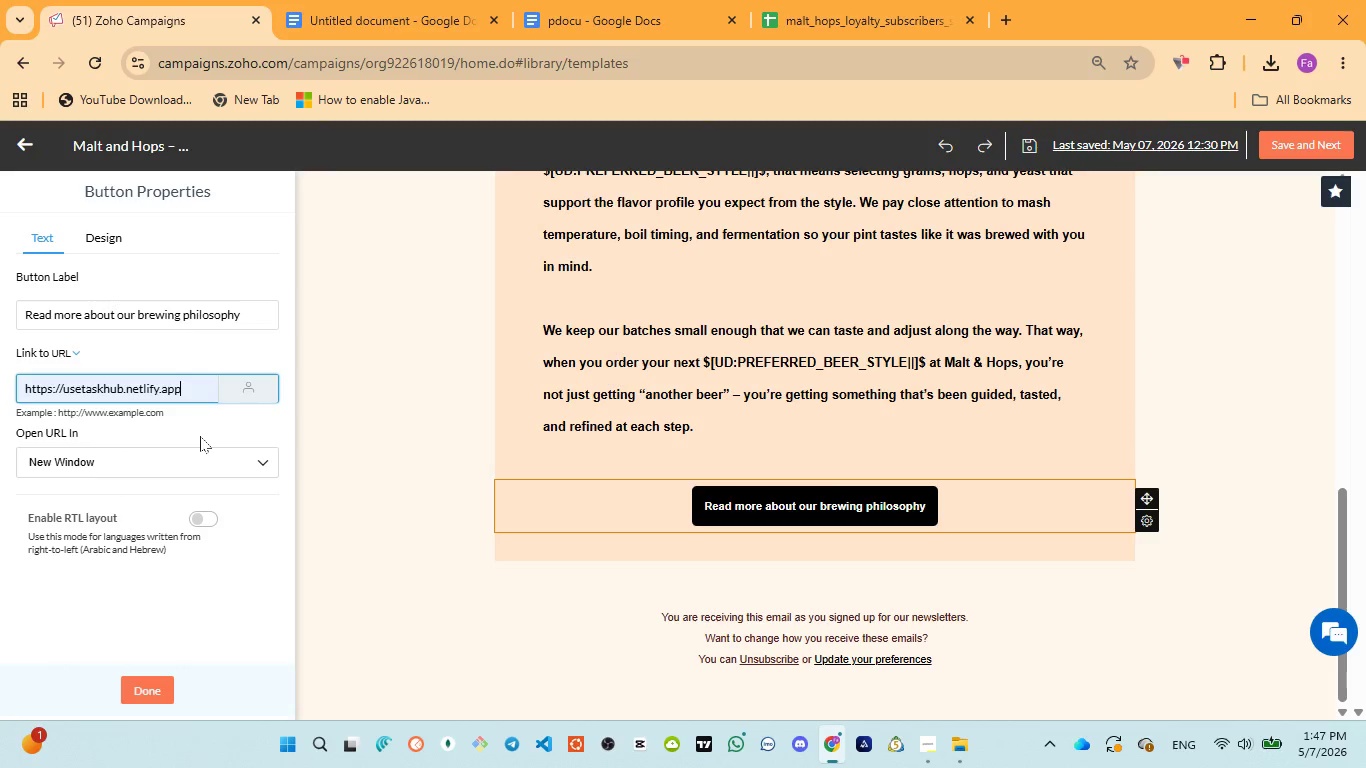 
triple_click([200, 436])
 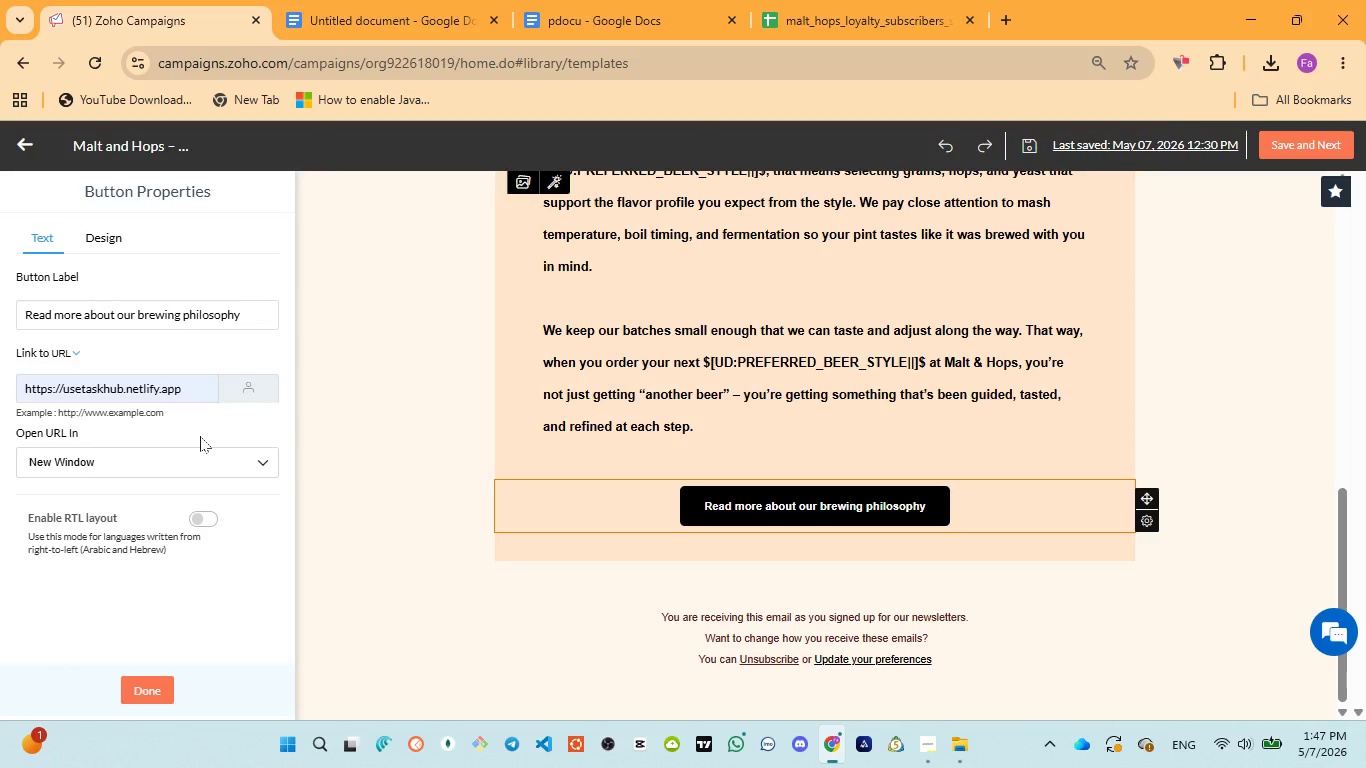 
wait(8.08)
 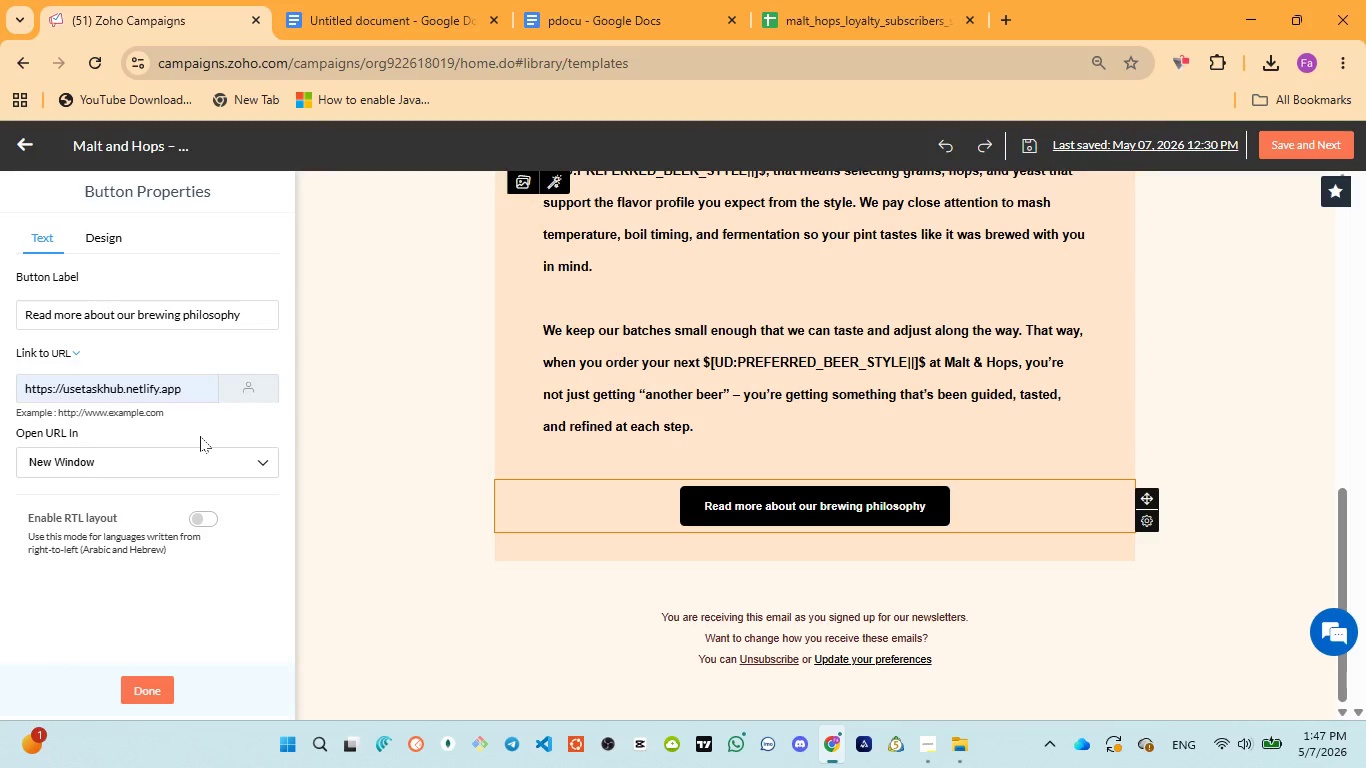 
left_click([154, 683])
 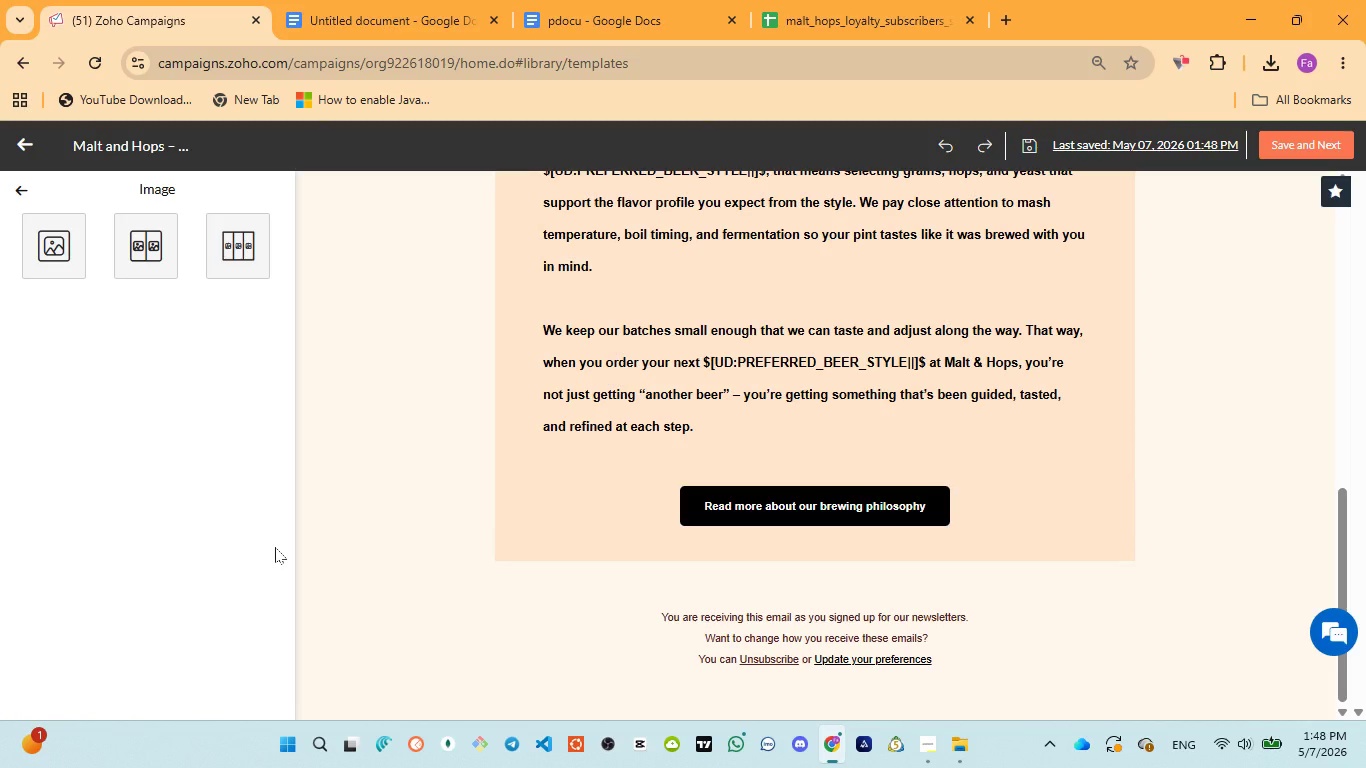 
wait(28.88)
 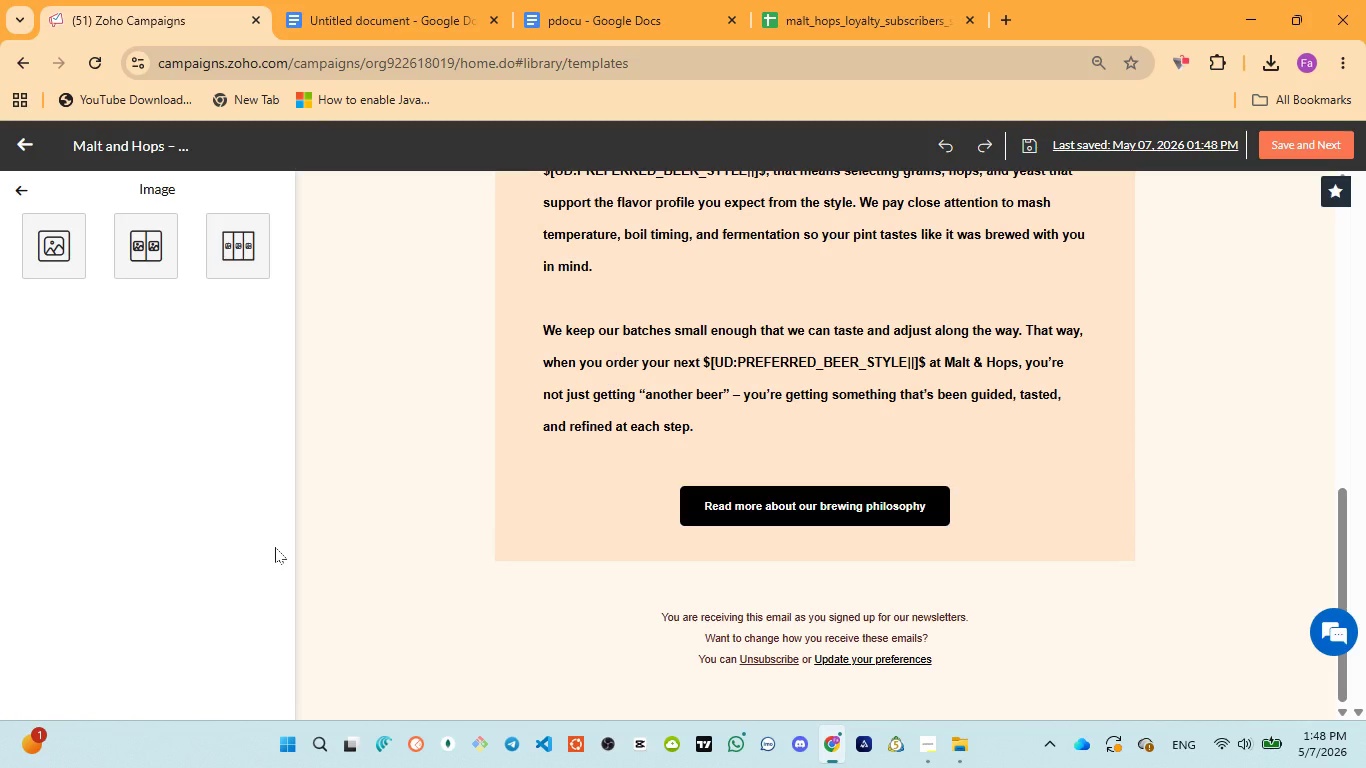 
scroll: coordinate [781, 402], scroll_direction: up, amount: 5.0
 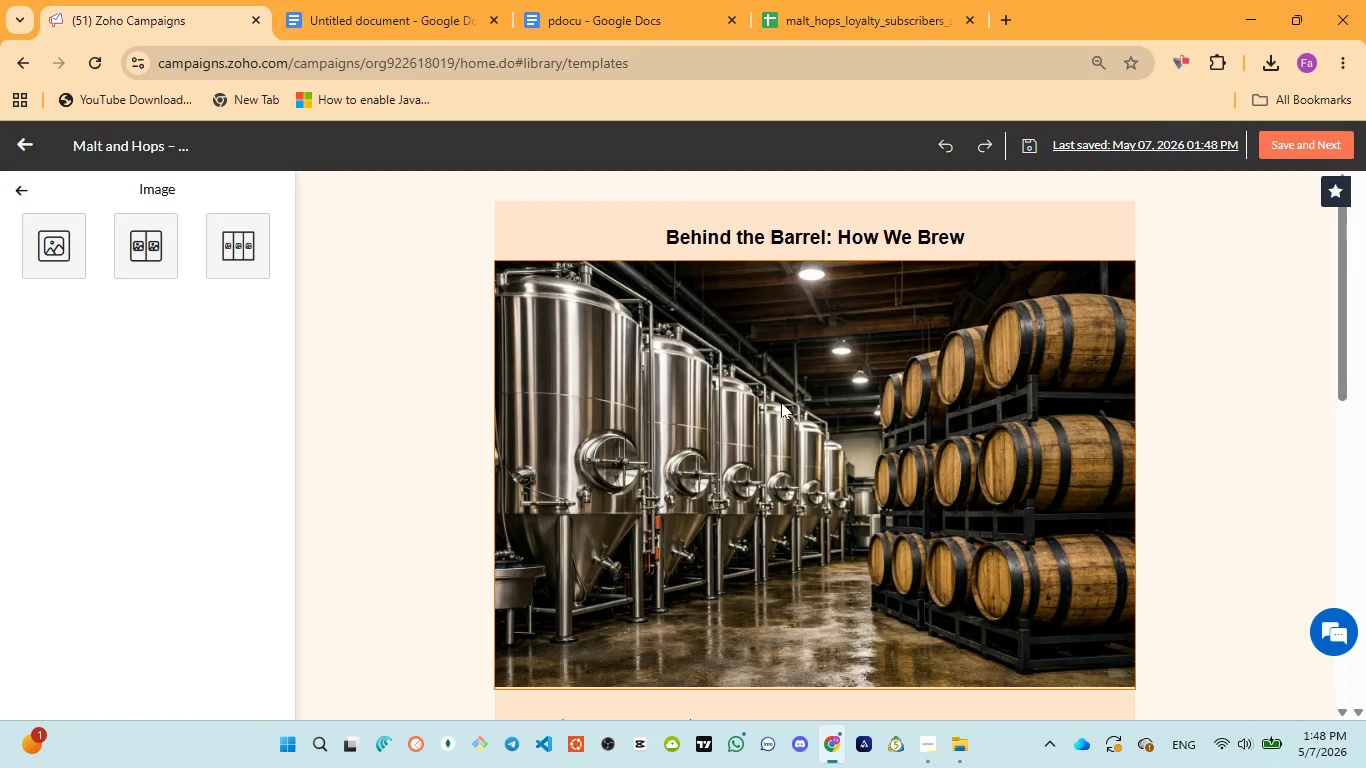 
wait(7.23)
 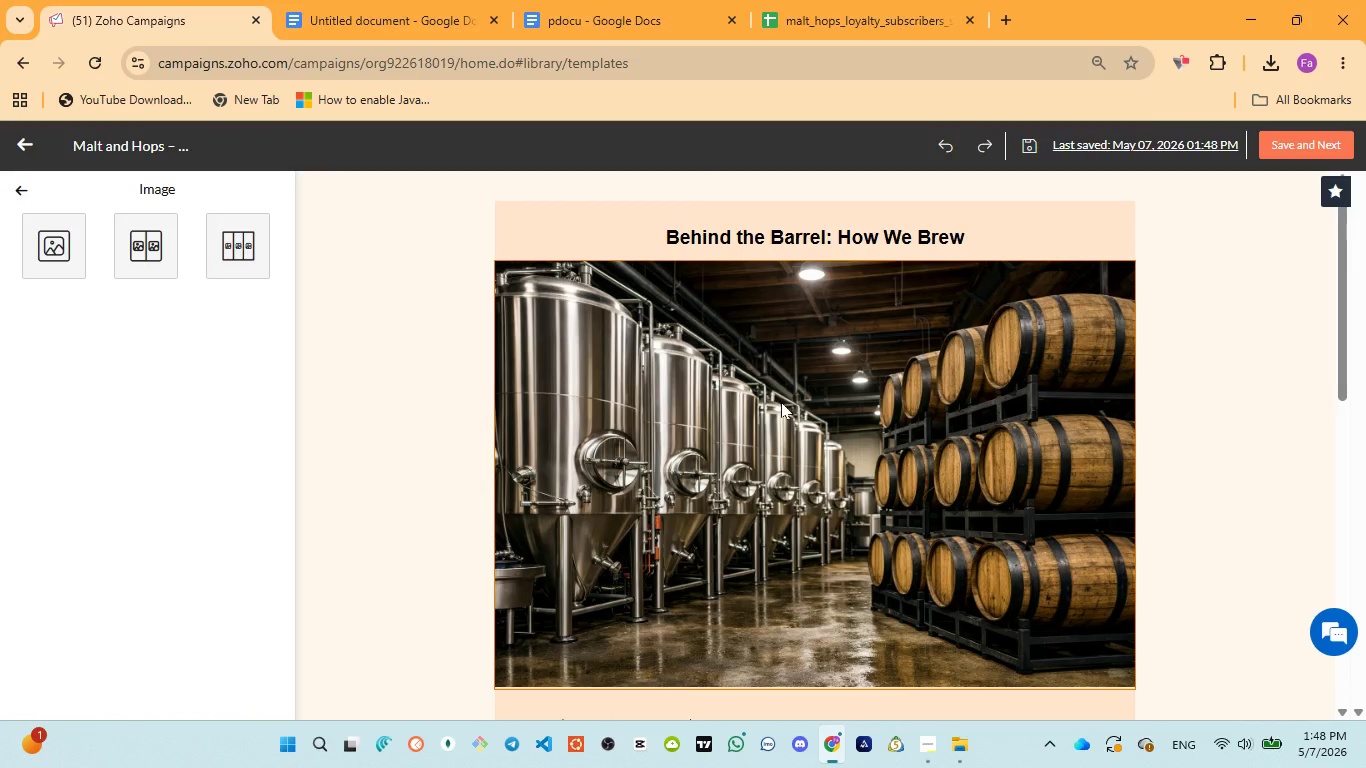 
scroll: coordinate [781, 402], scroll_direction: up, amount: 2.0
 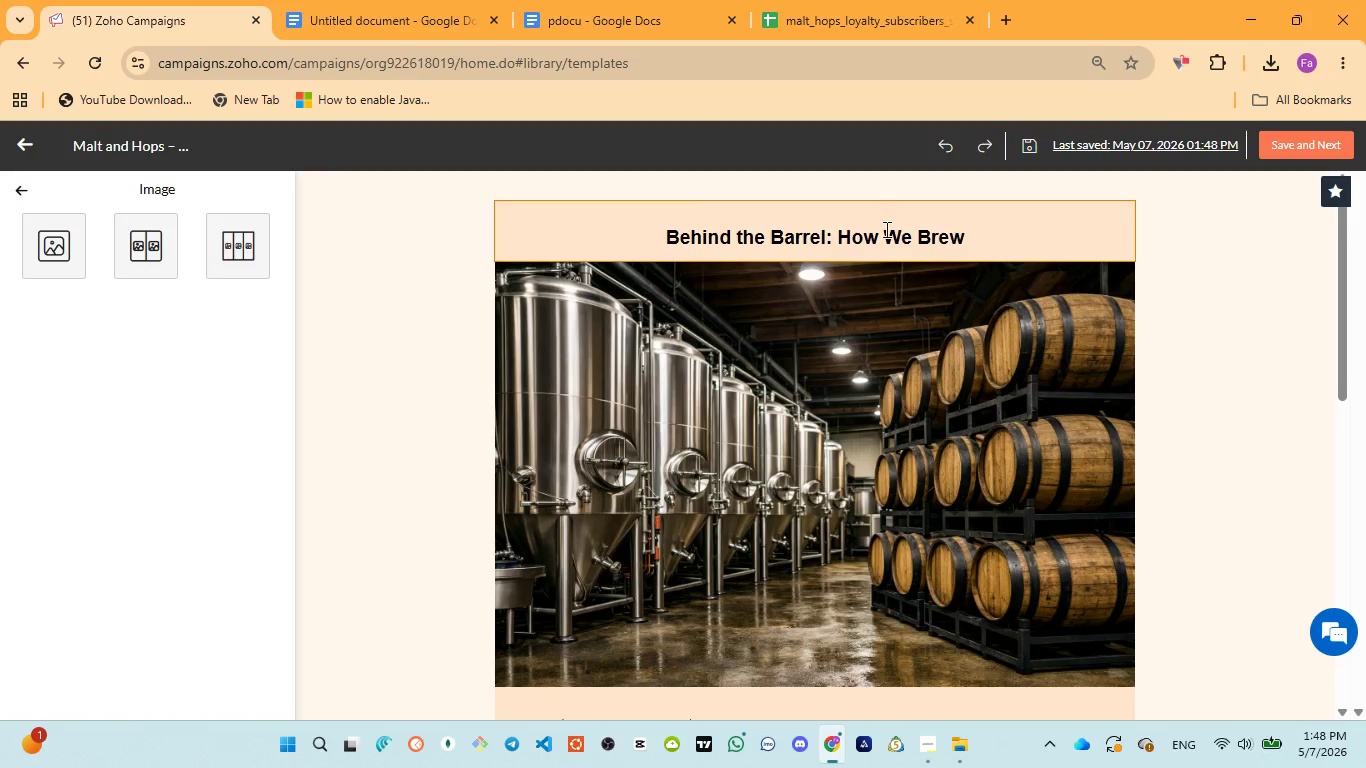 
left_click([935, 222])
 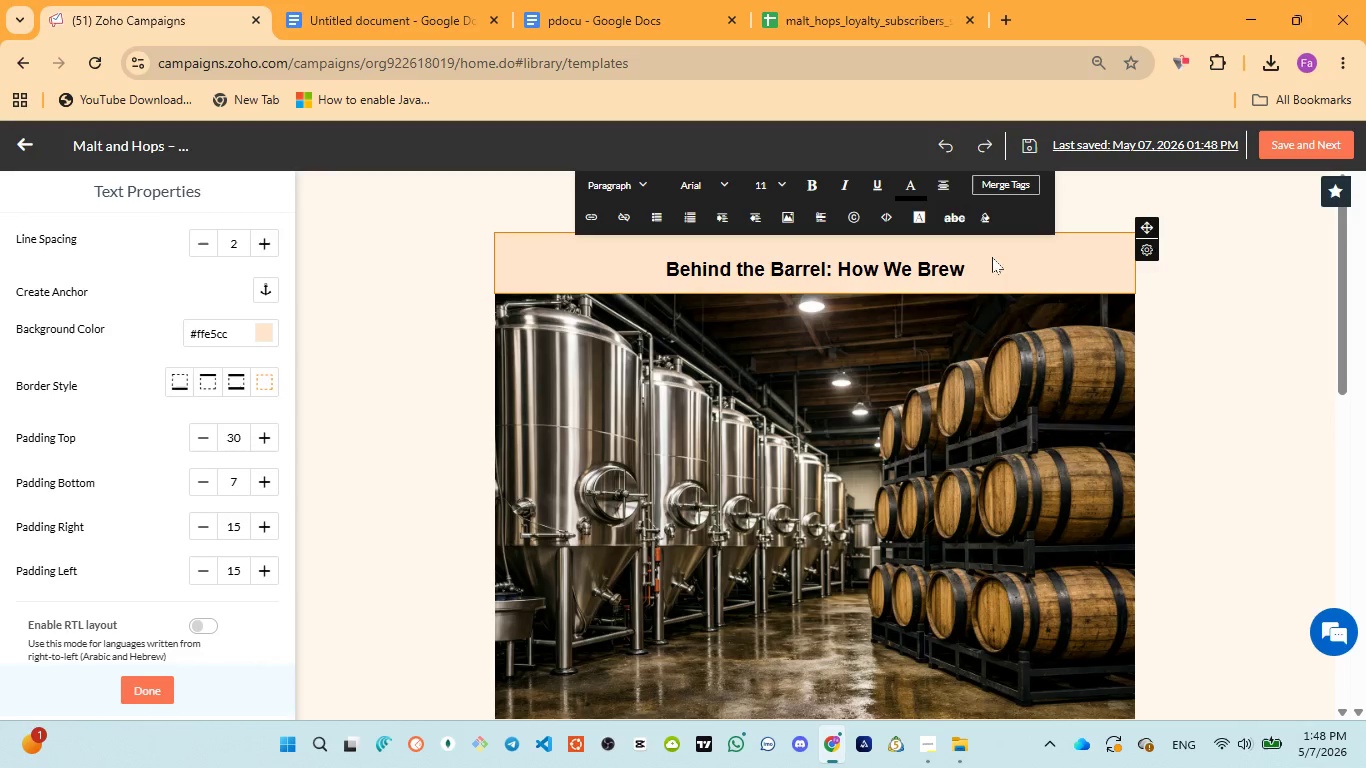 
left_click([997, 274])
 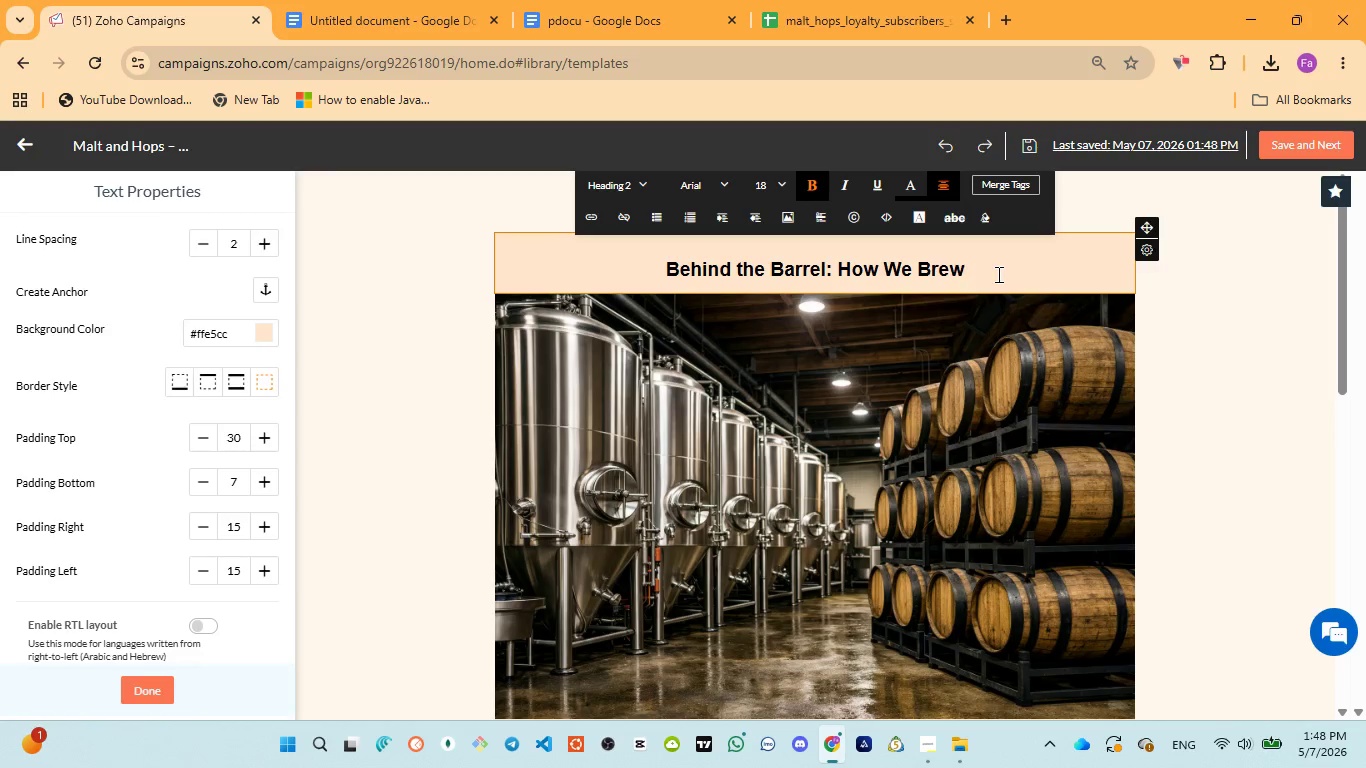 
key(Enter)
 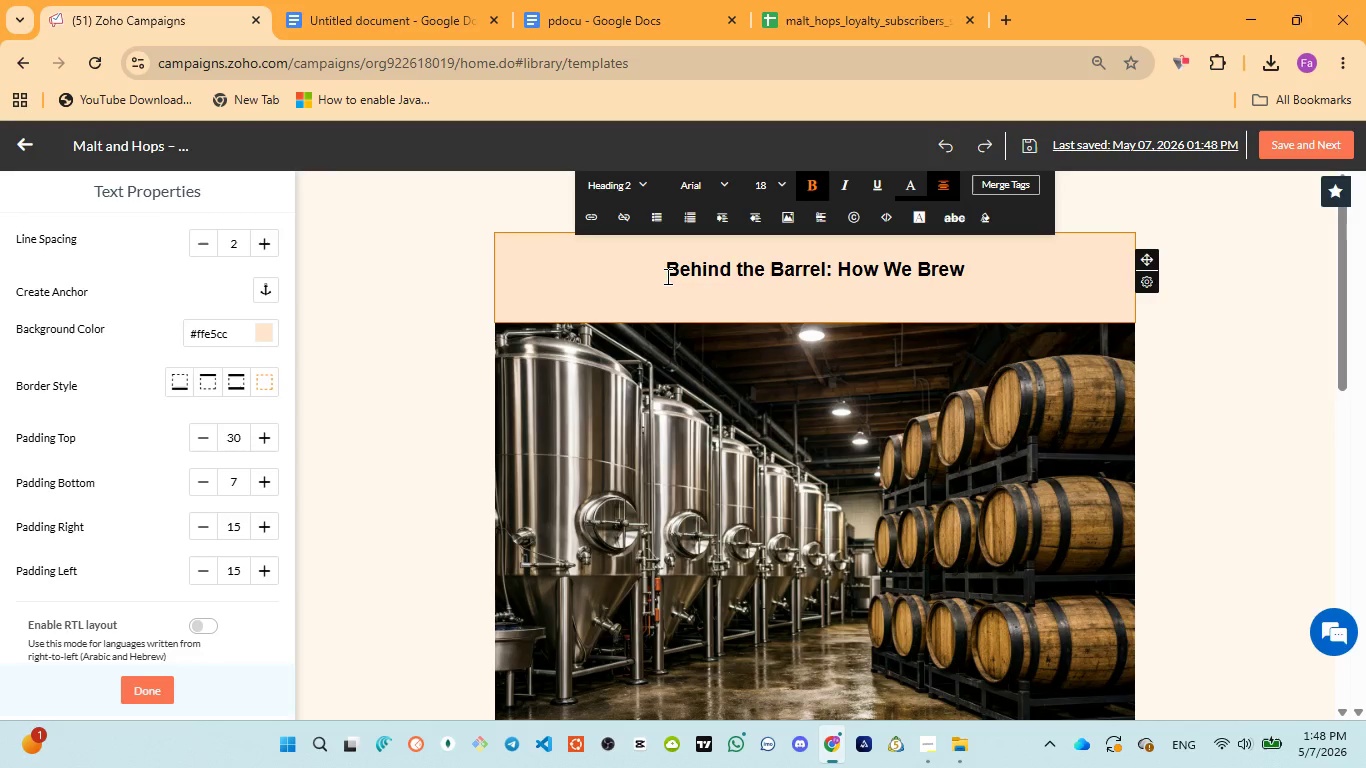 
left_click([667, 274])
 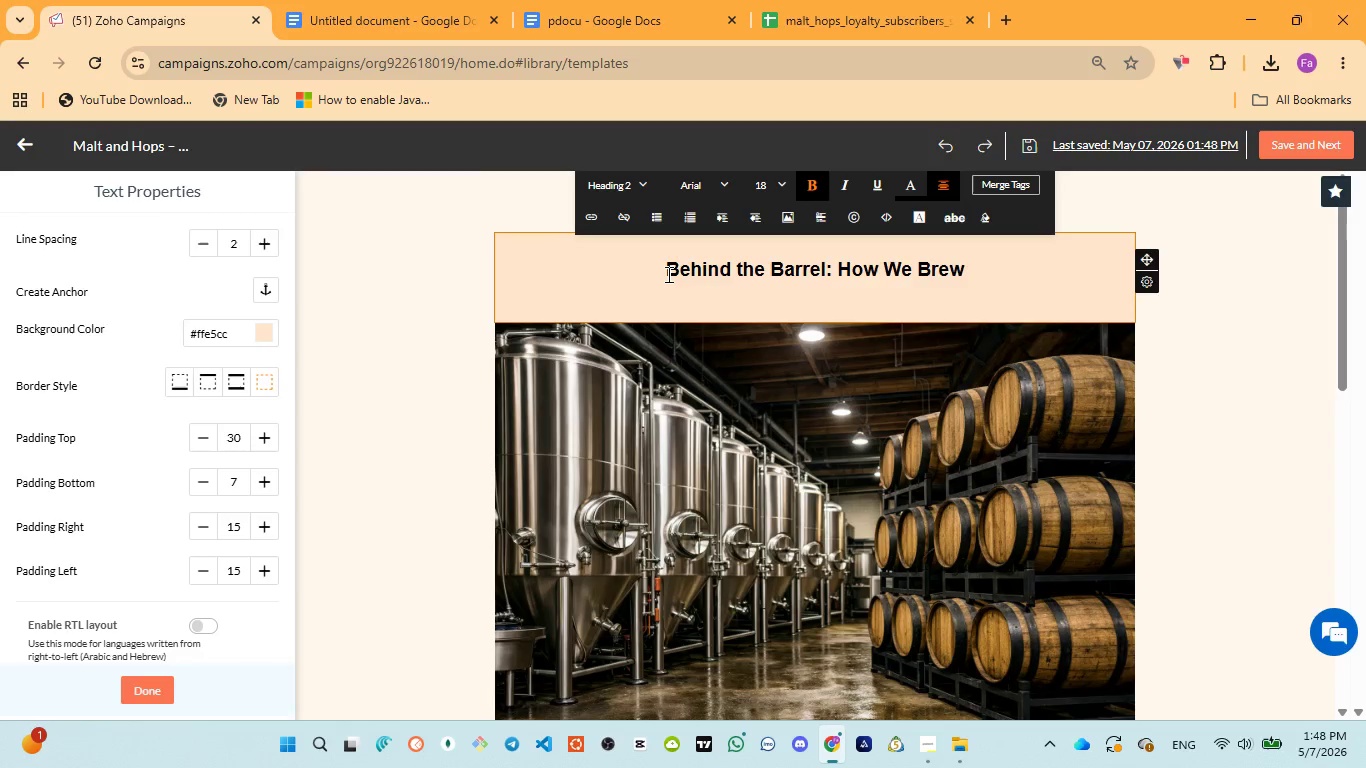 
key(Enter)
 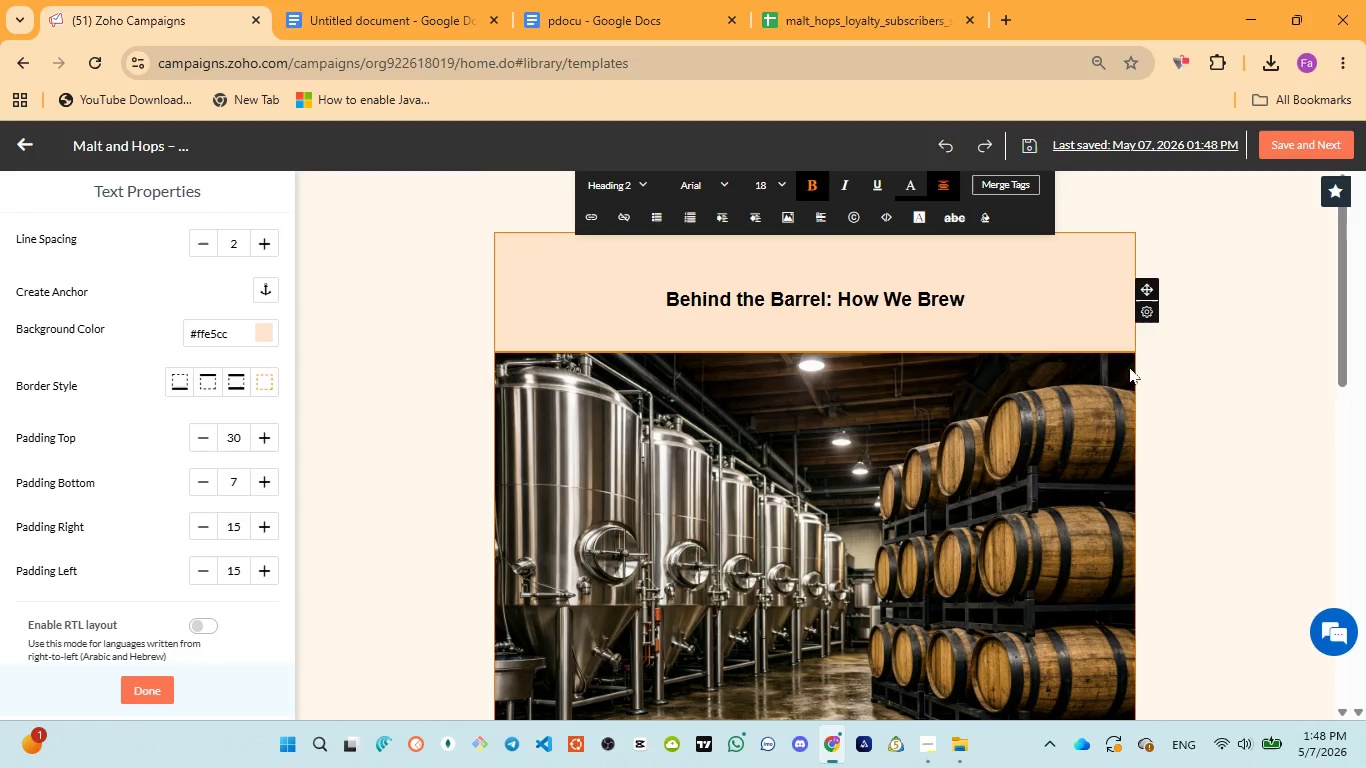 
key(Backspace)
 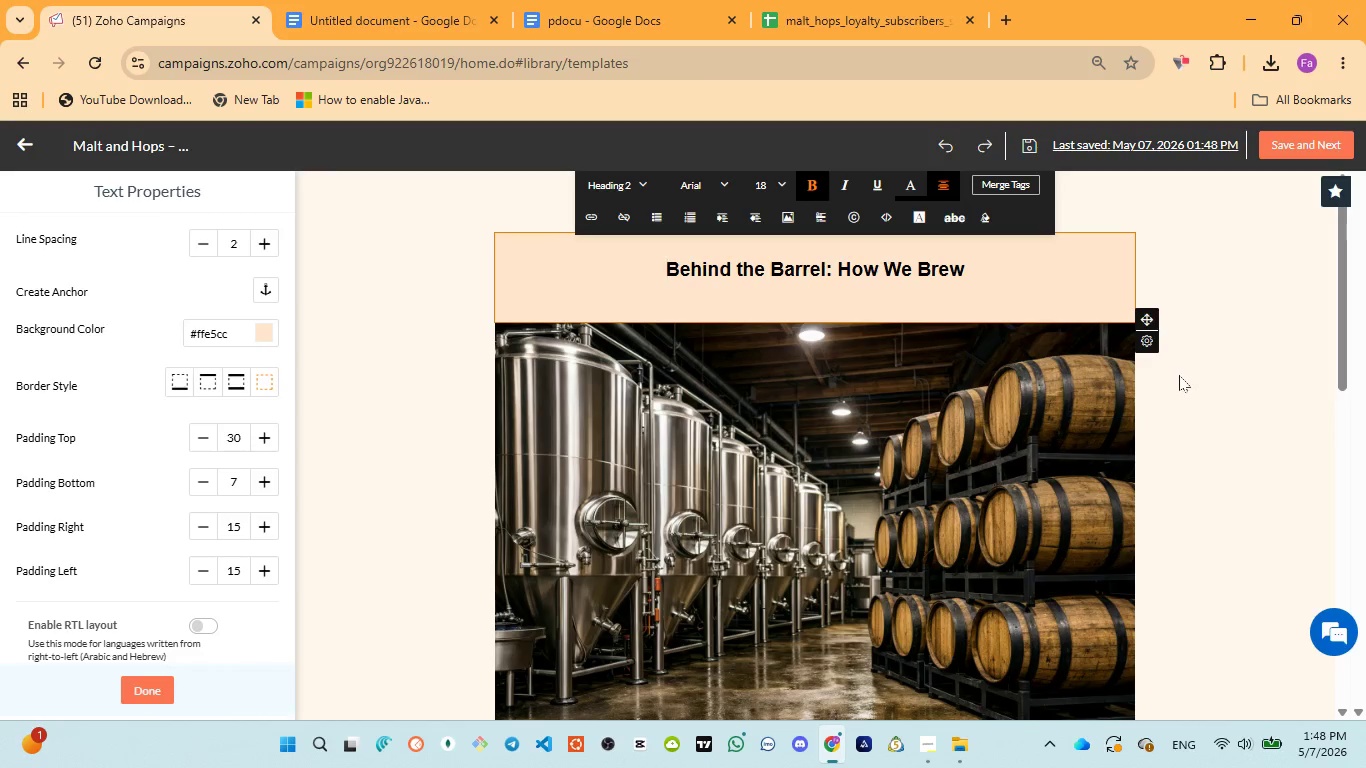 
left_click([1179, 375])
 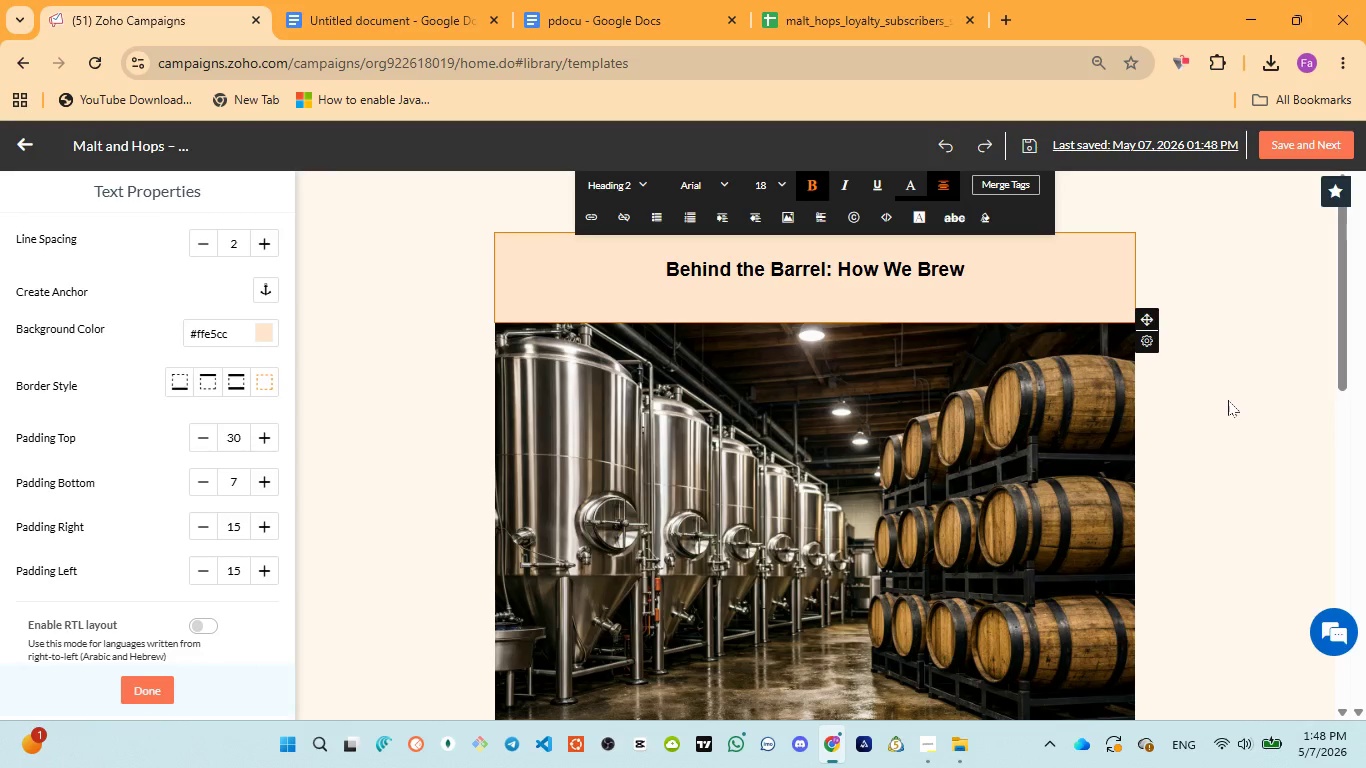 
left_click([1228, 400])
 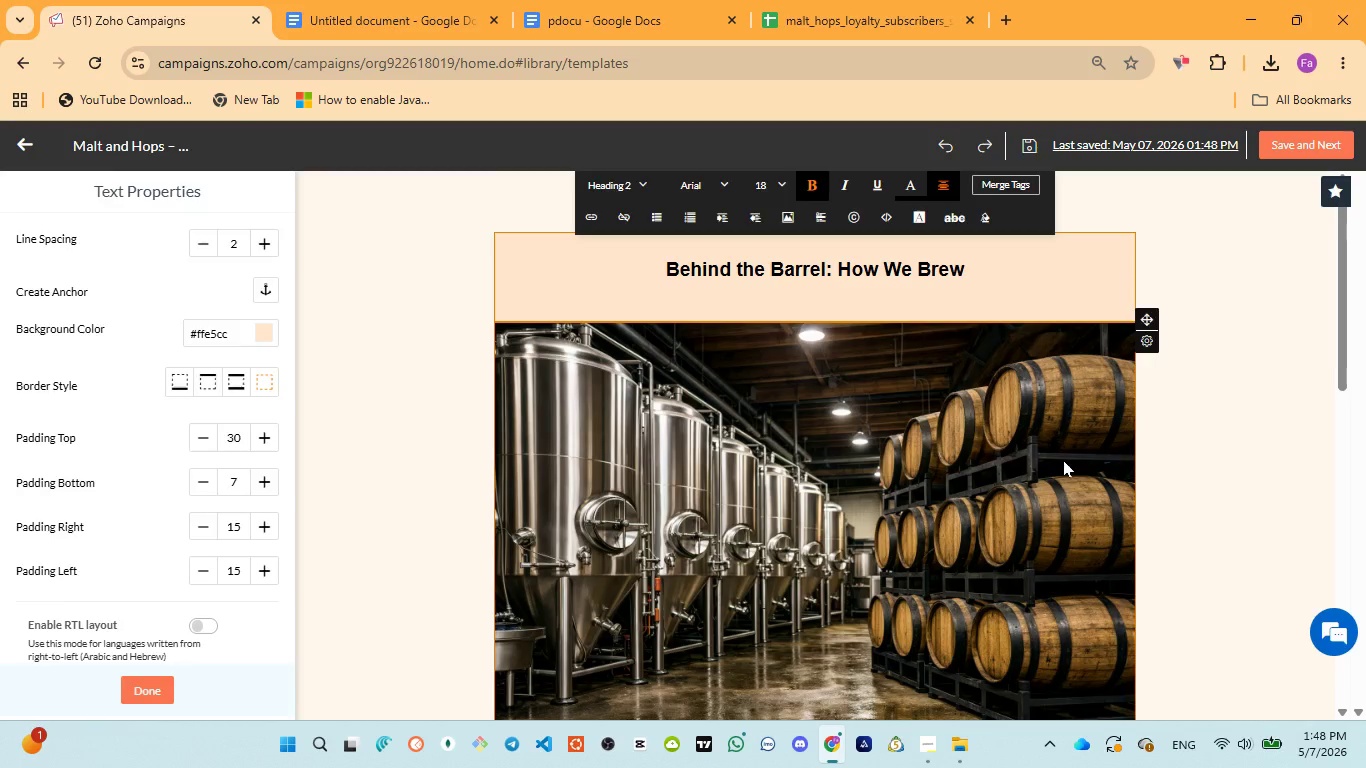 
left_click([1063, 460])
 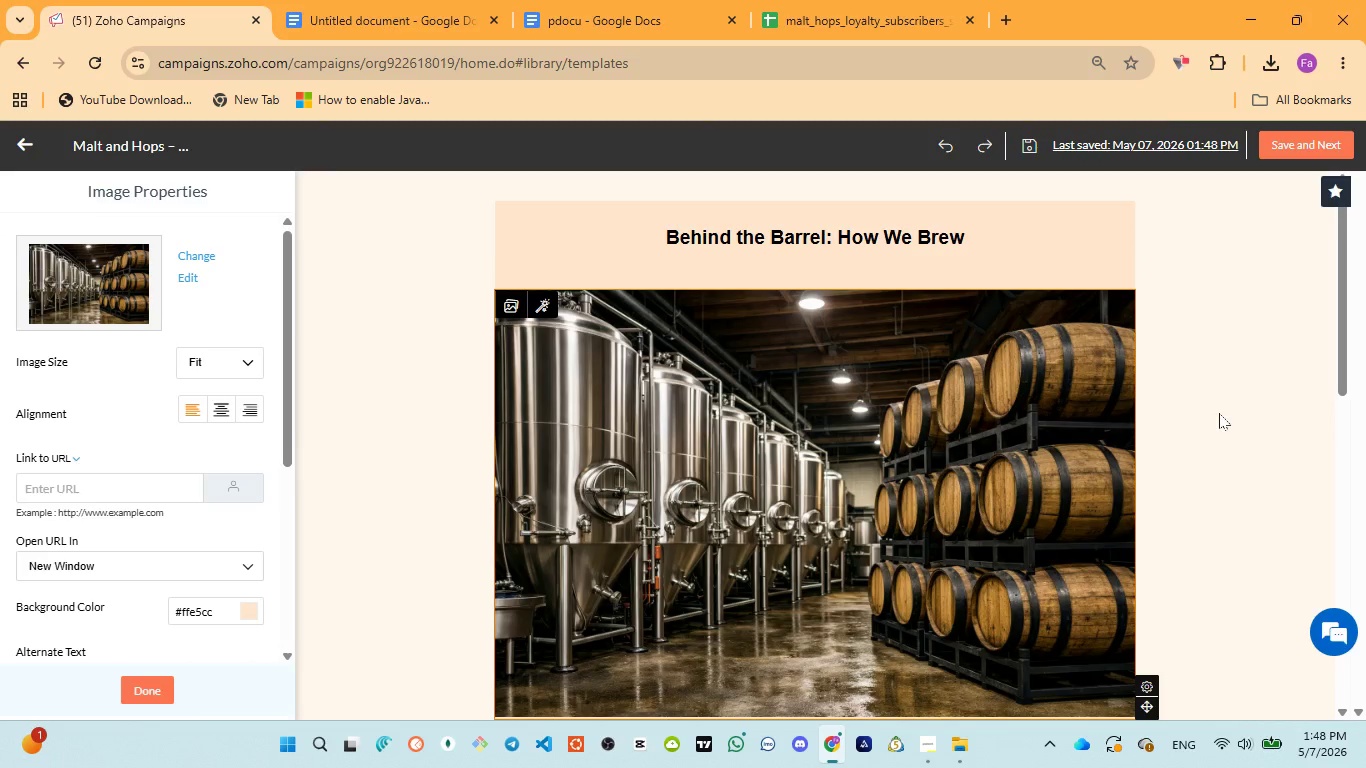 
scroll: coordinate [1219, 414], scroll_direction: down, amount: 3.0
 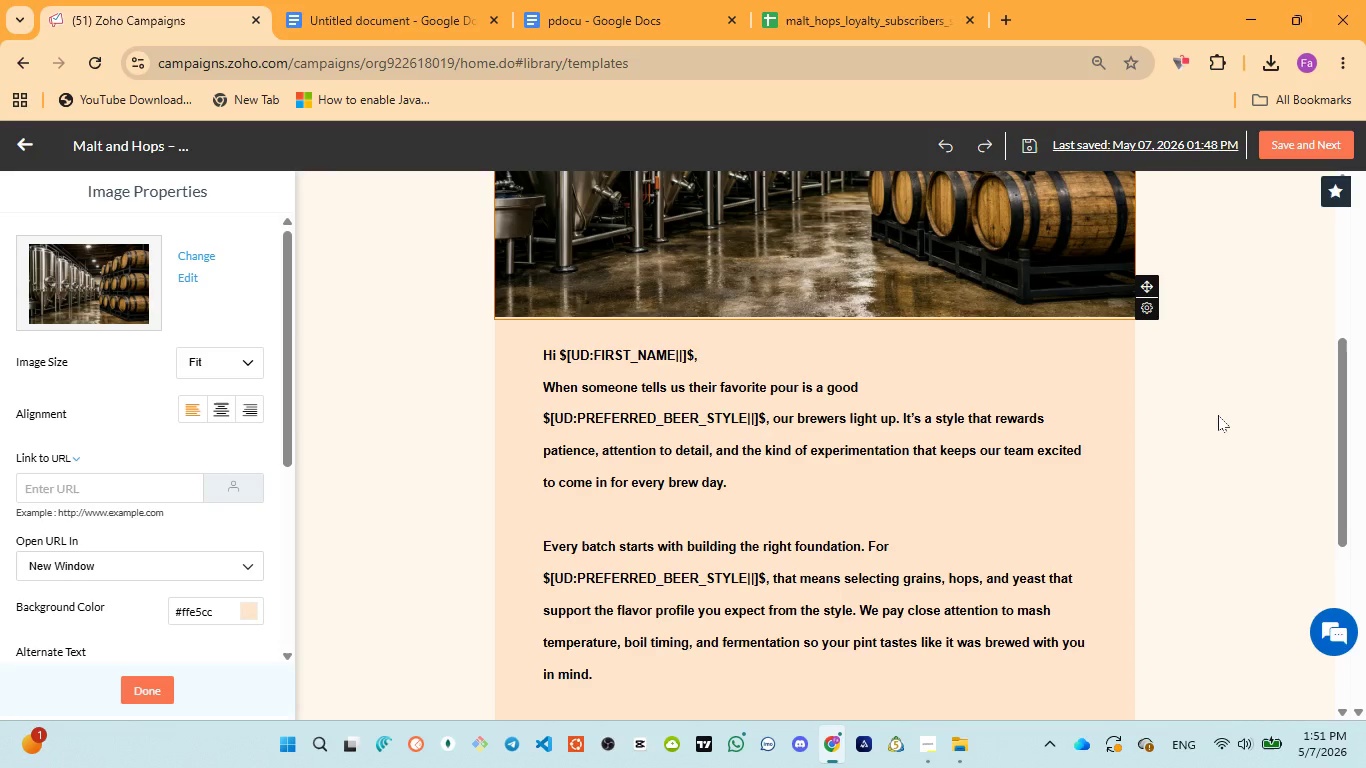 
wait(156.87)
 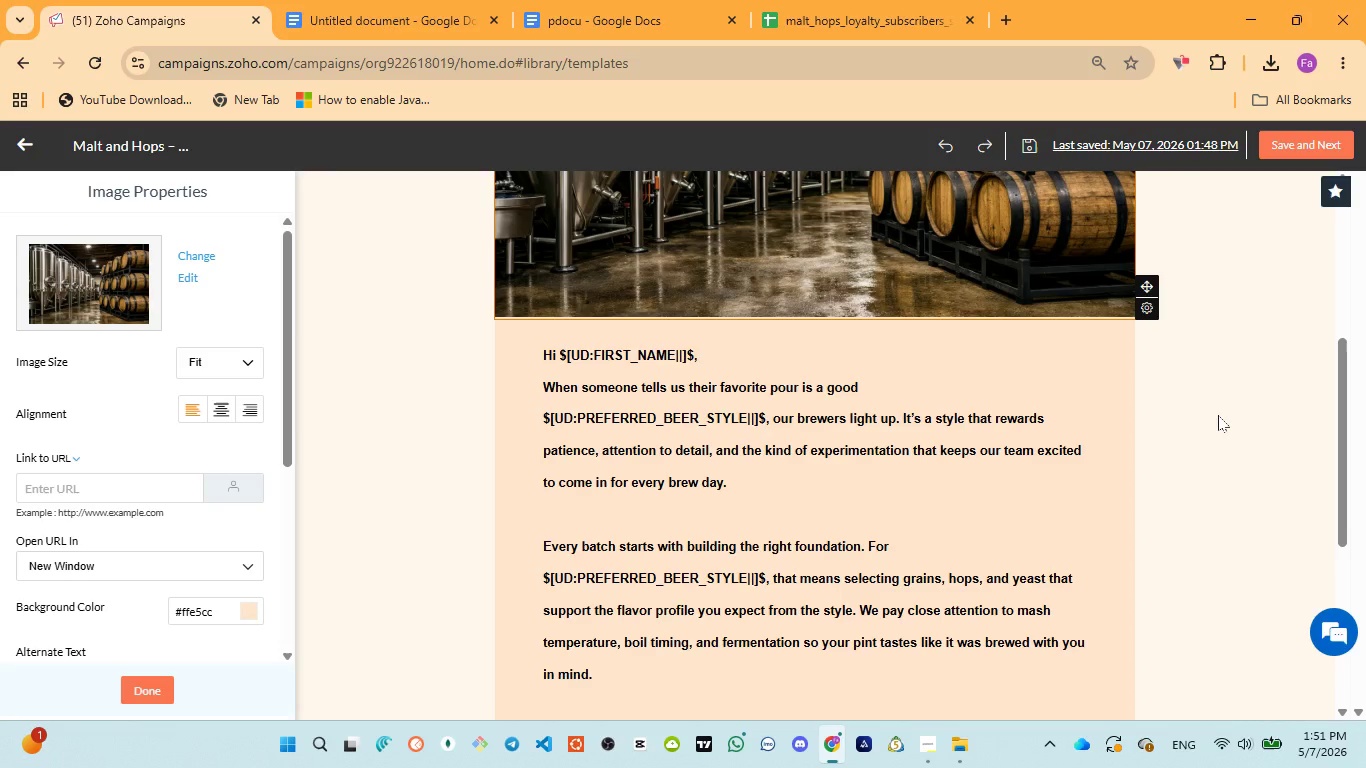 
scroll: coordinate [811, 449], scroll_direction: down, amount: 4.0
 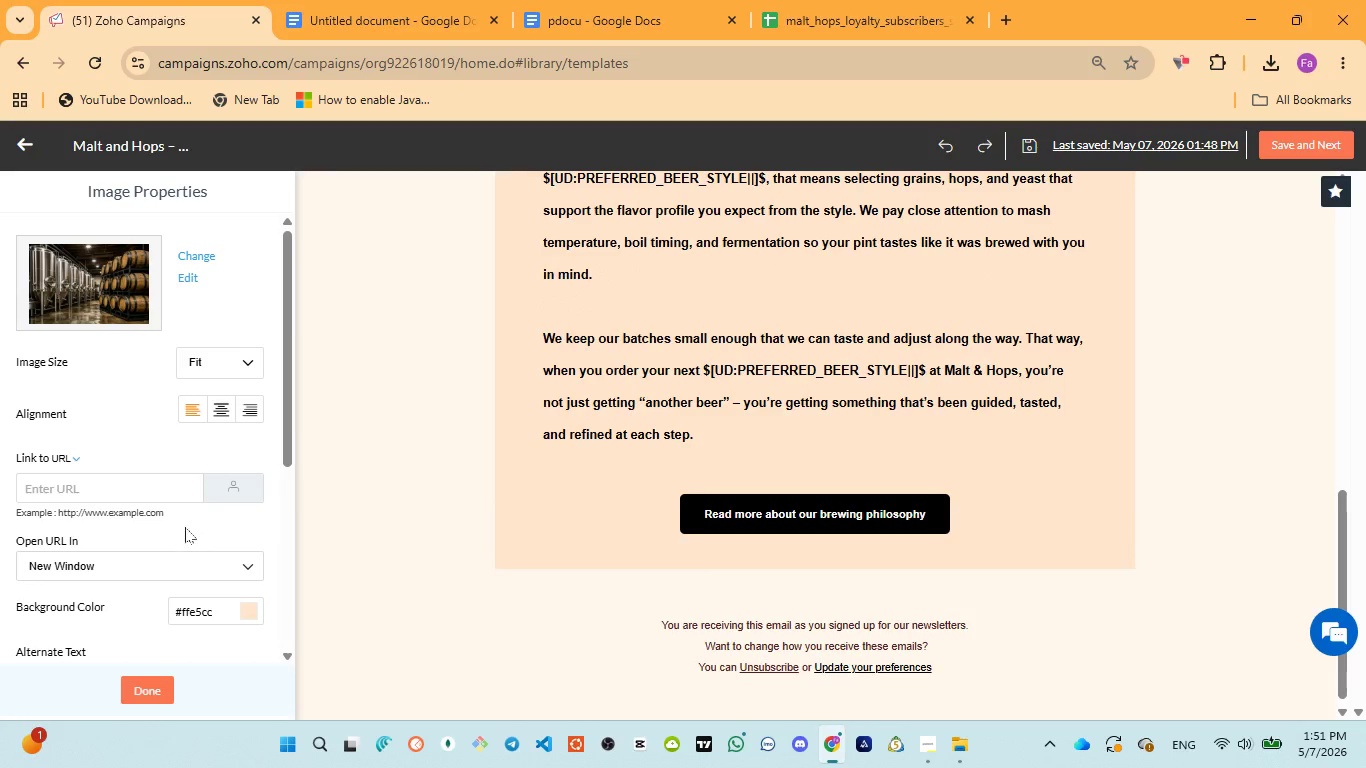 
left_click([174, 478])
 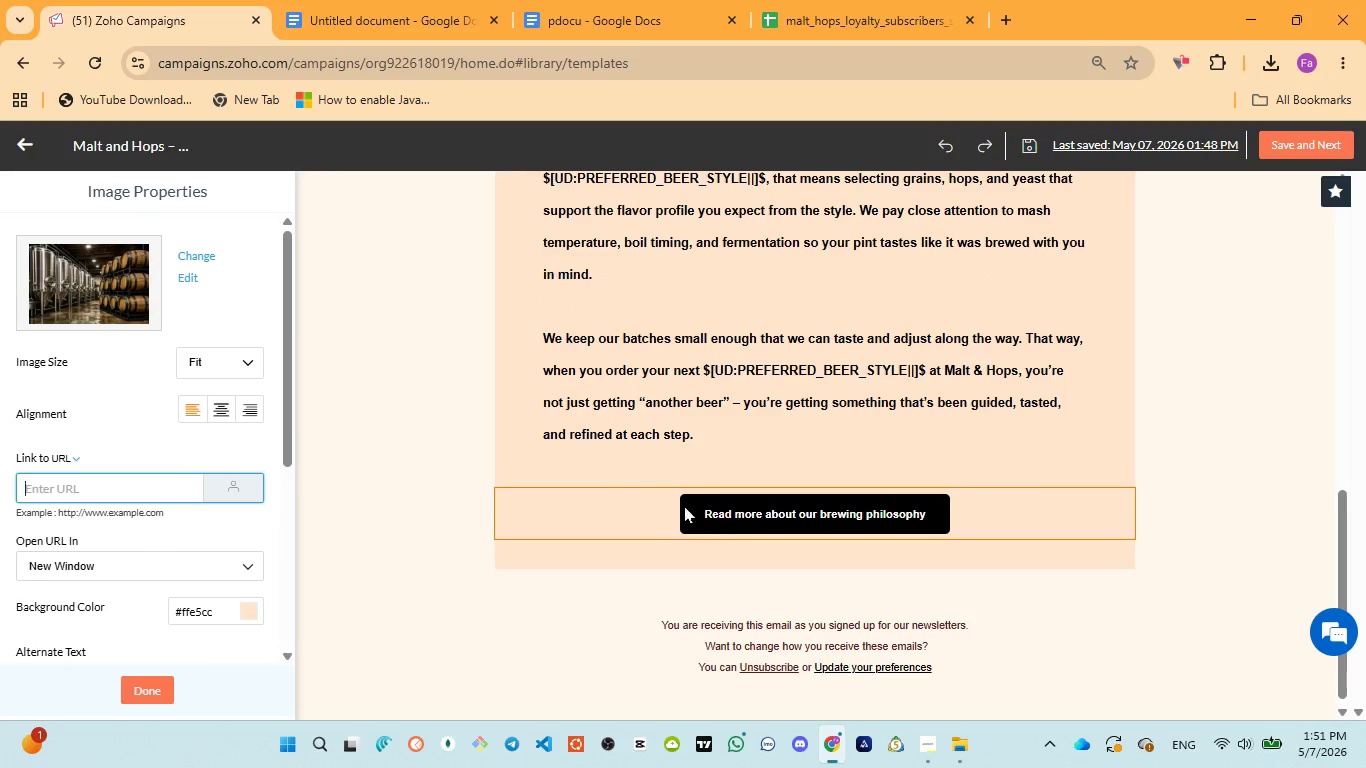 
left_click([727, 508])
 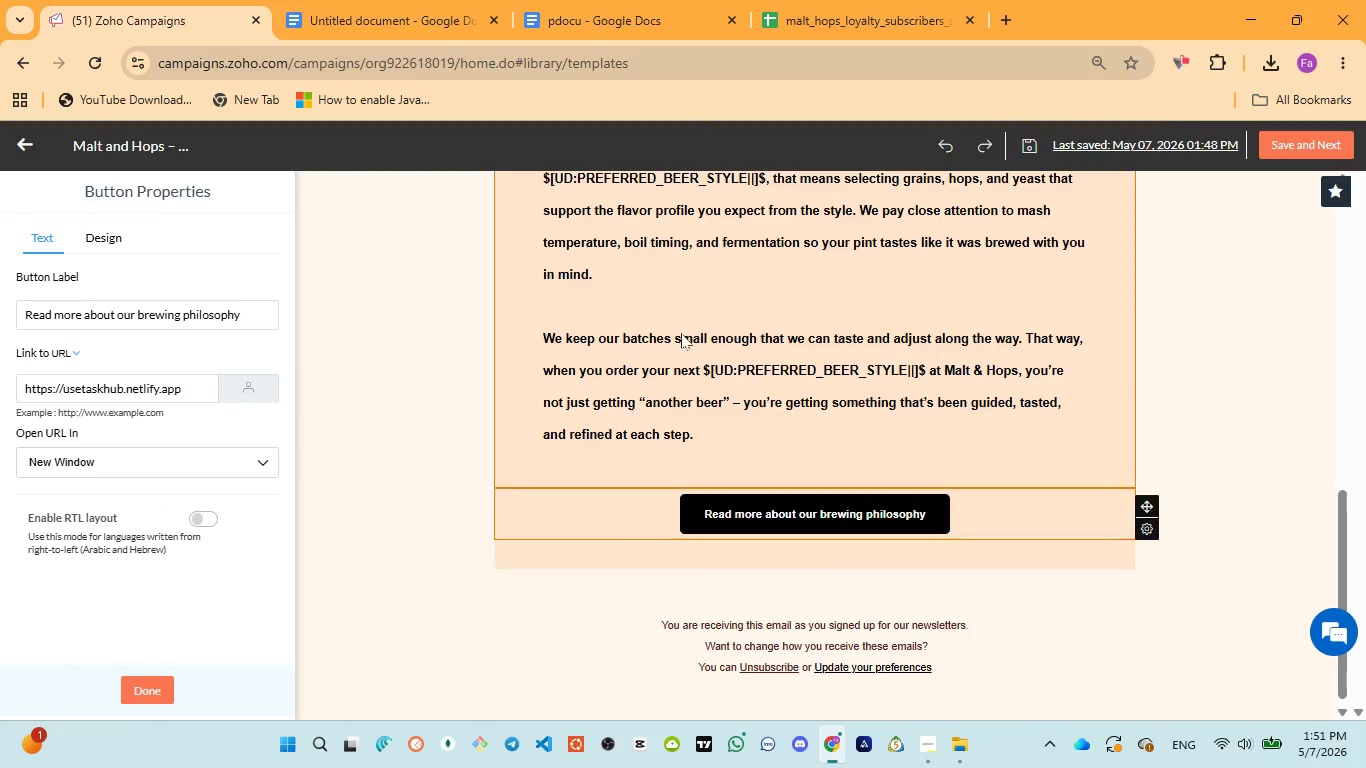 
left_click([644, 22])
 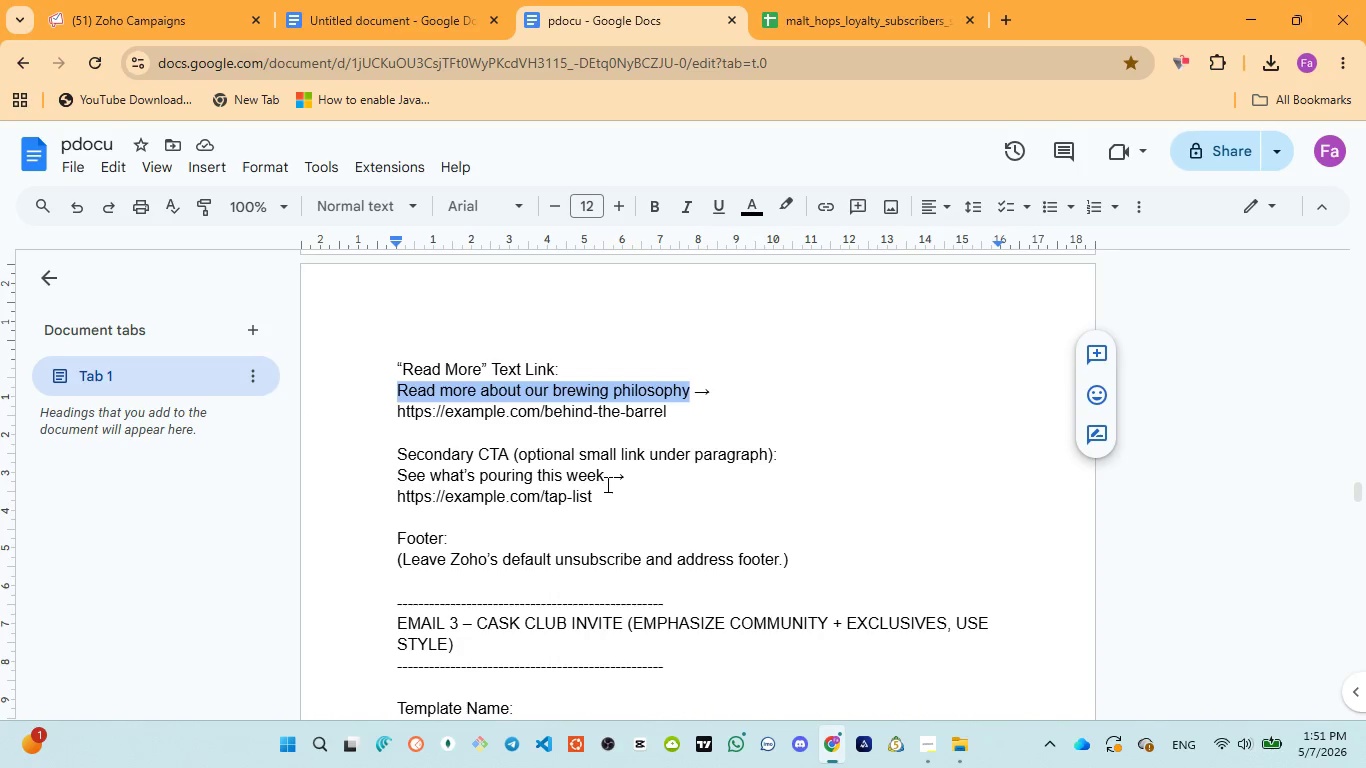 
wait(7.47)
 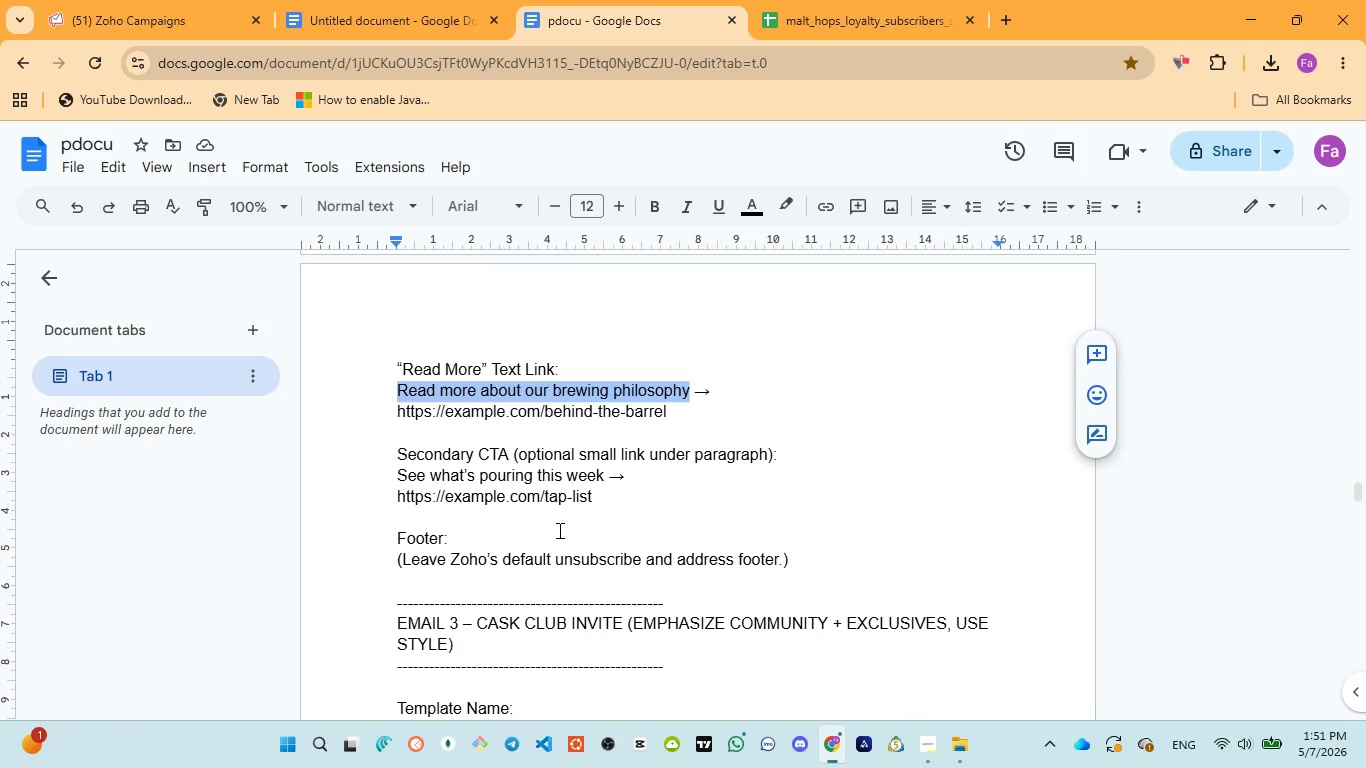 
left_click_drag(start_coordinate=[398, 476], to_coordinate=[603, 475])
 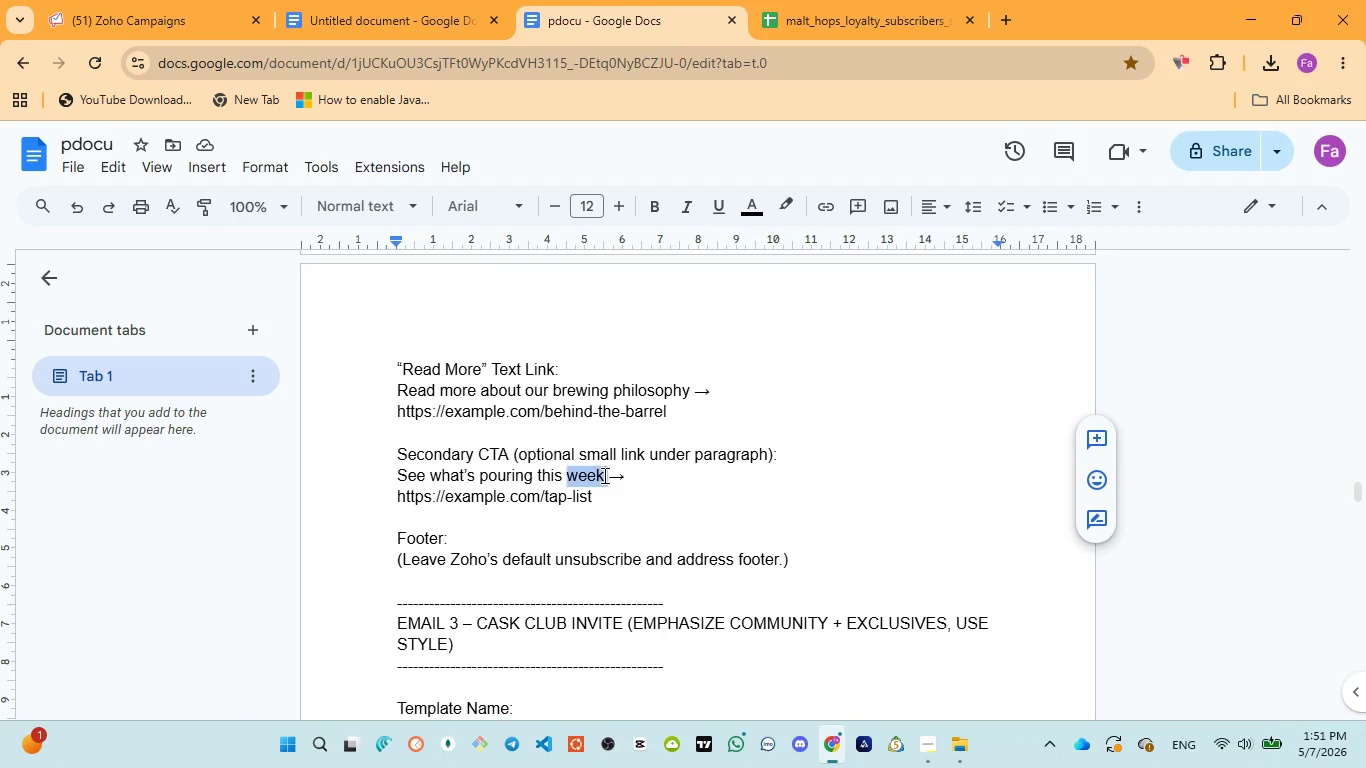 
double_click([603, 475])
 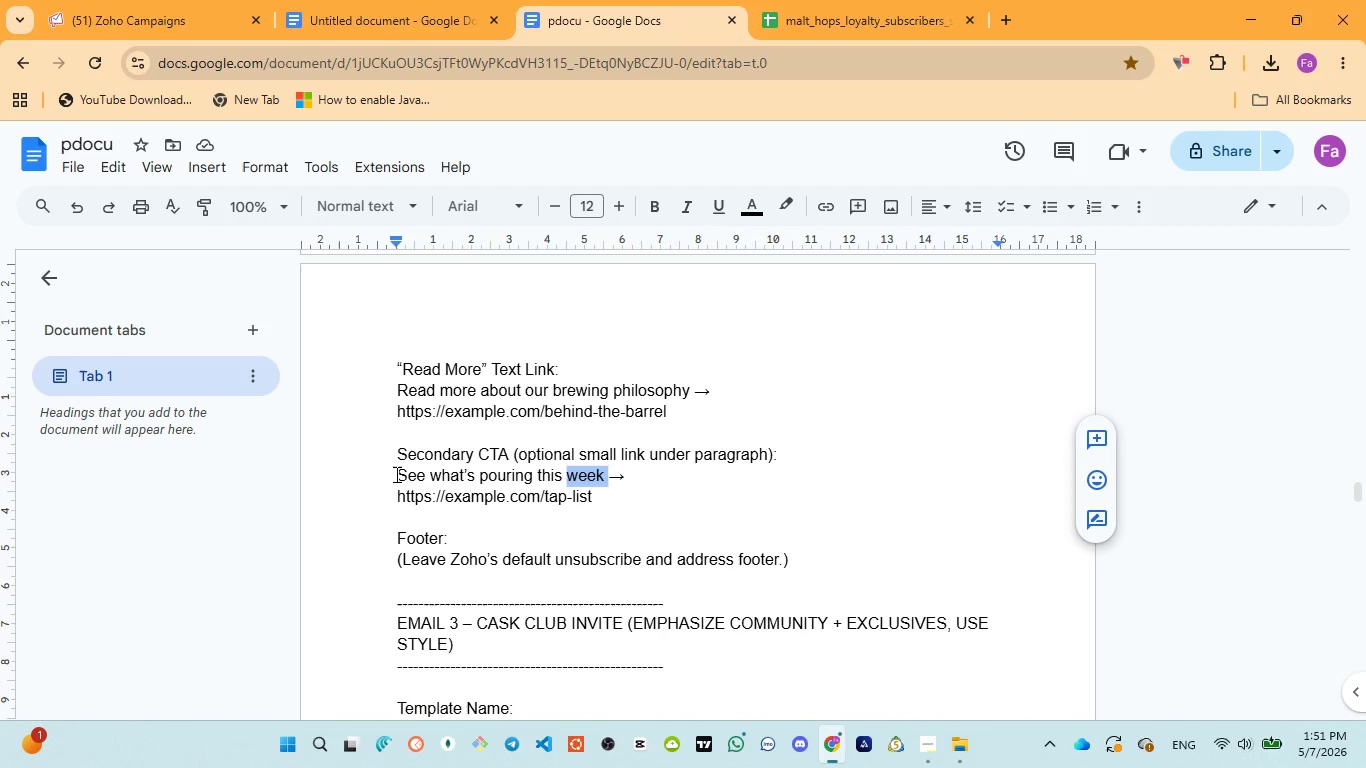 
left_click_drag(start_coordinate=[395, 473], to_coordinate=[607, 480])
 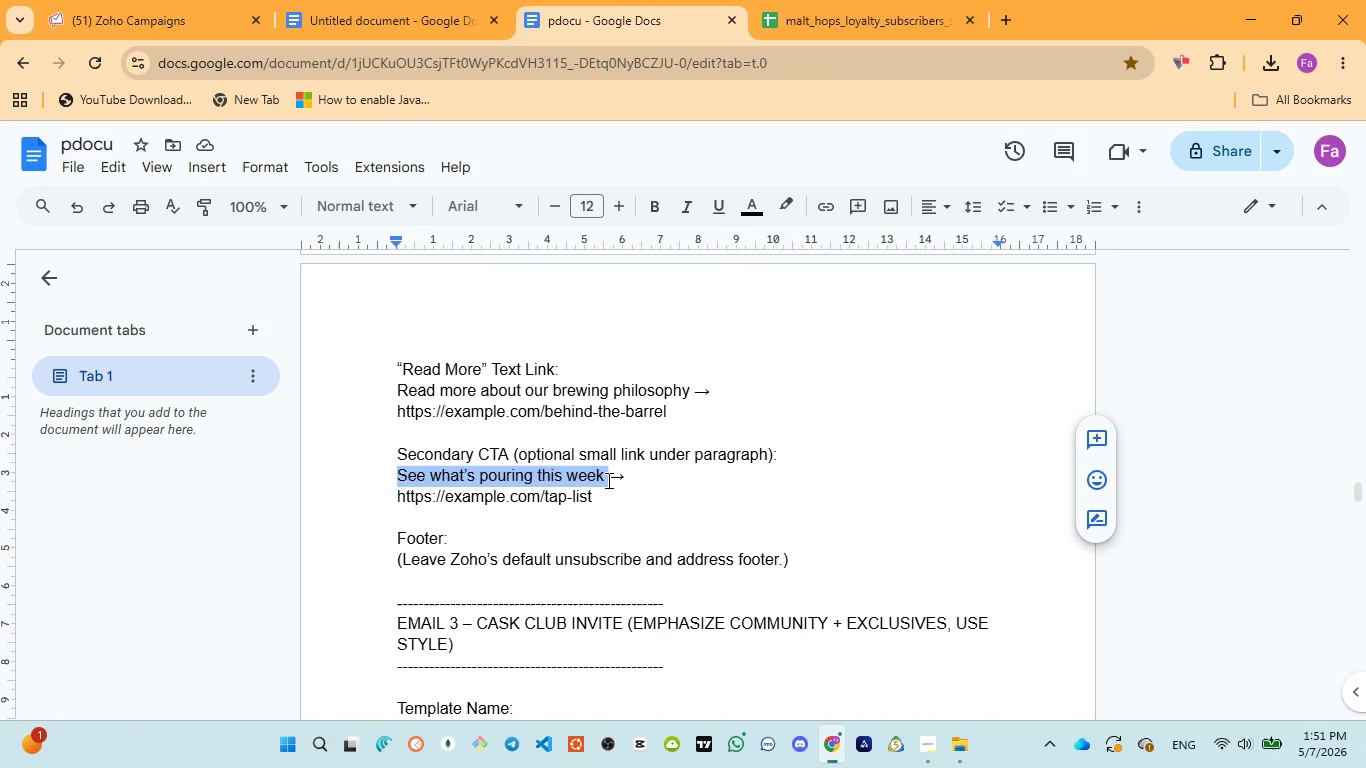 
key(Control+C)
 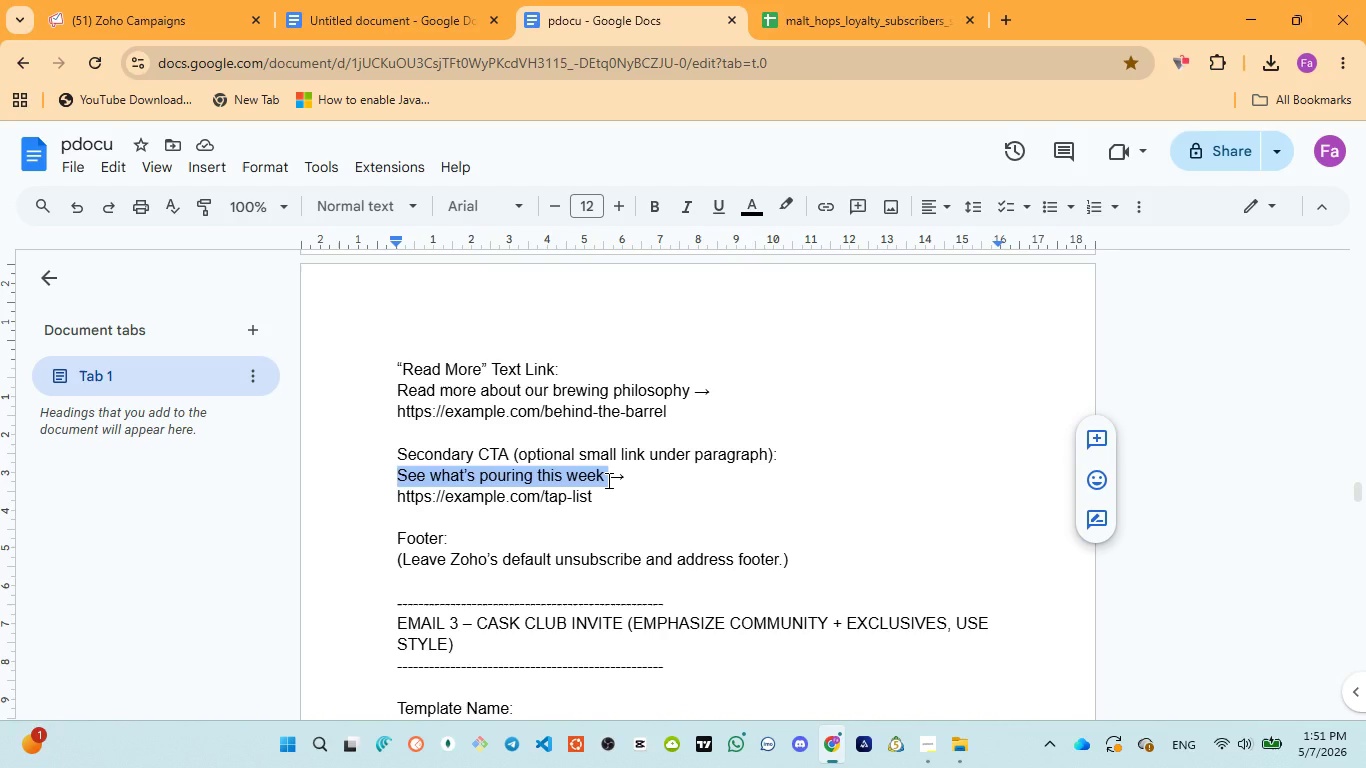 
key(Control+C)
 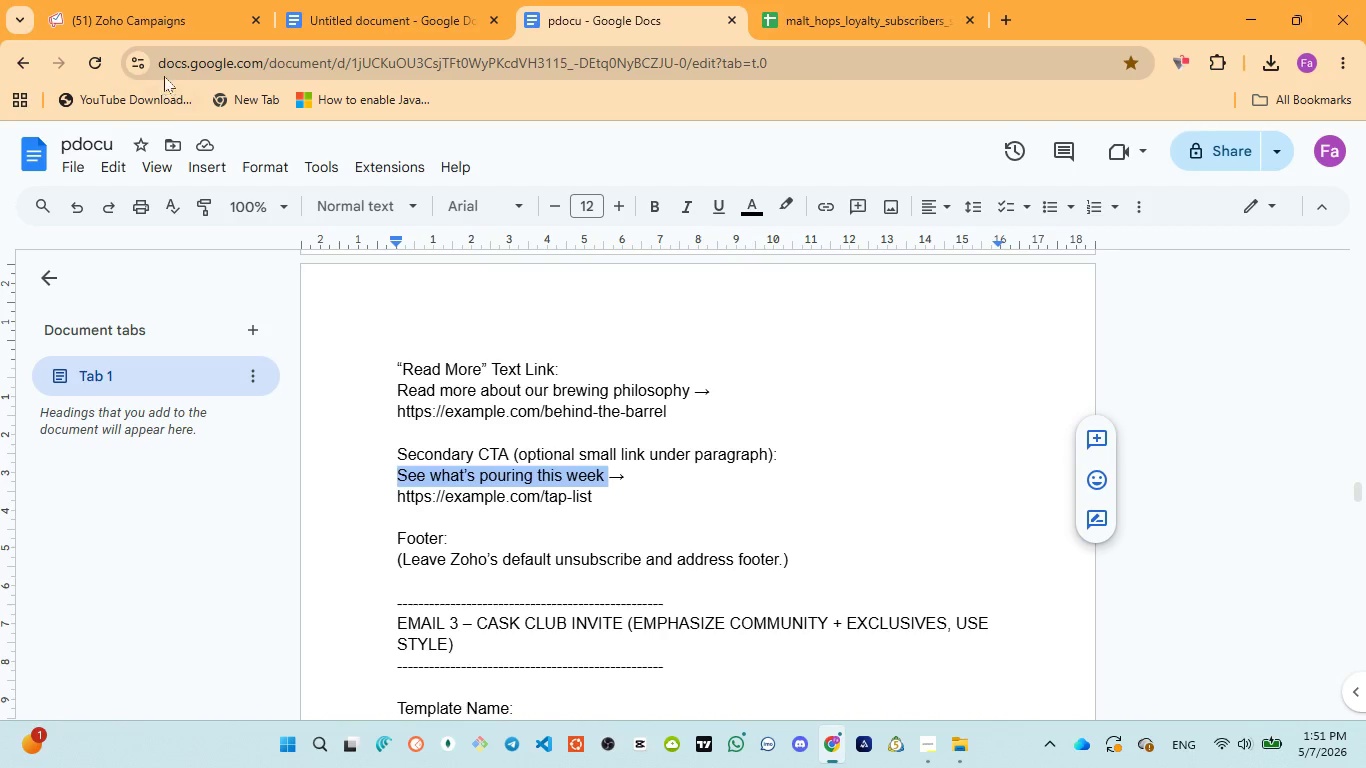 
left_click([145, 23])
 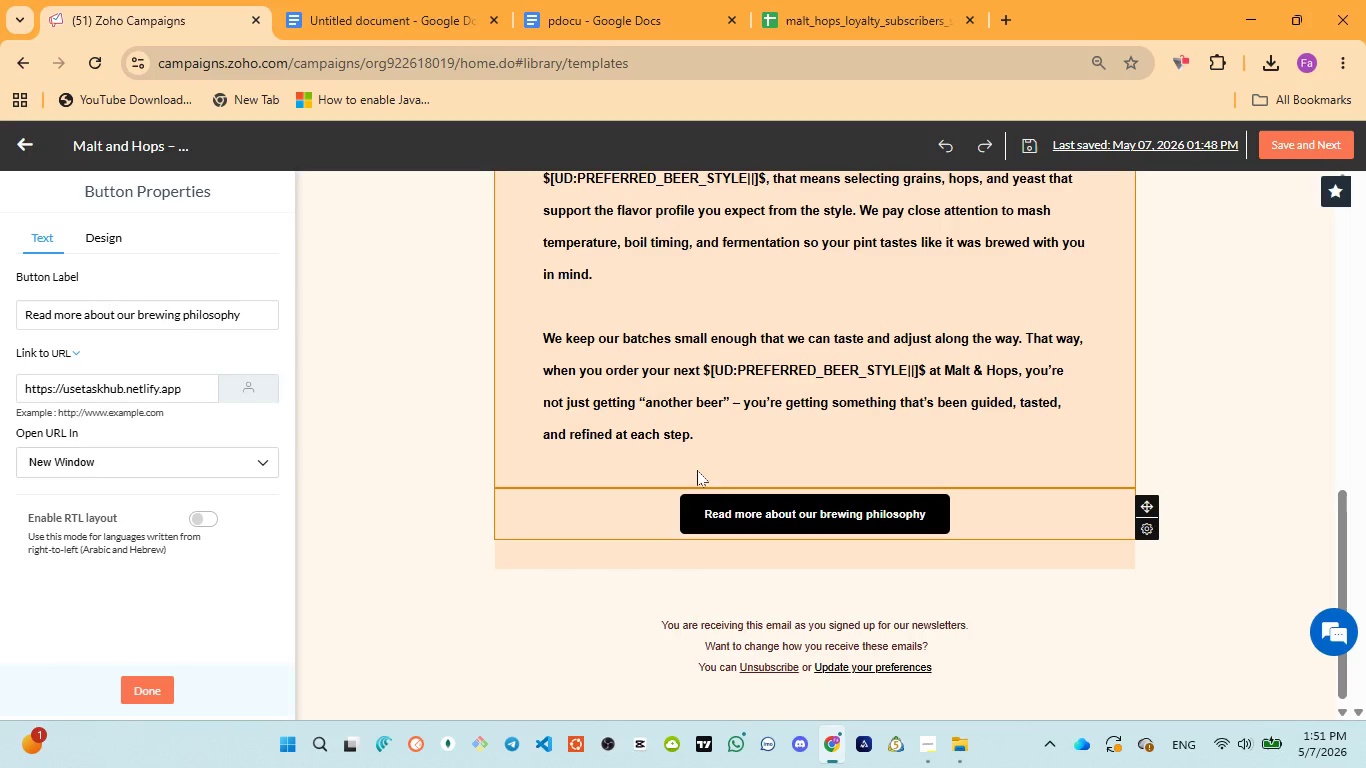 
left_click([697, 470])
 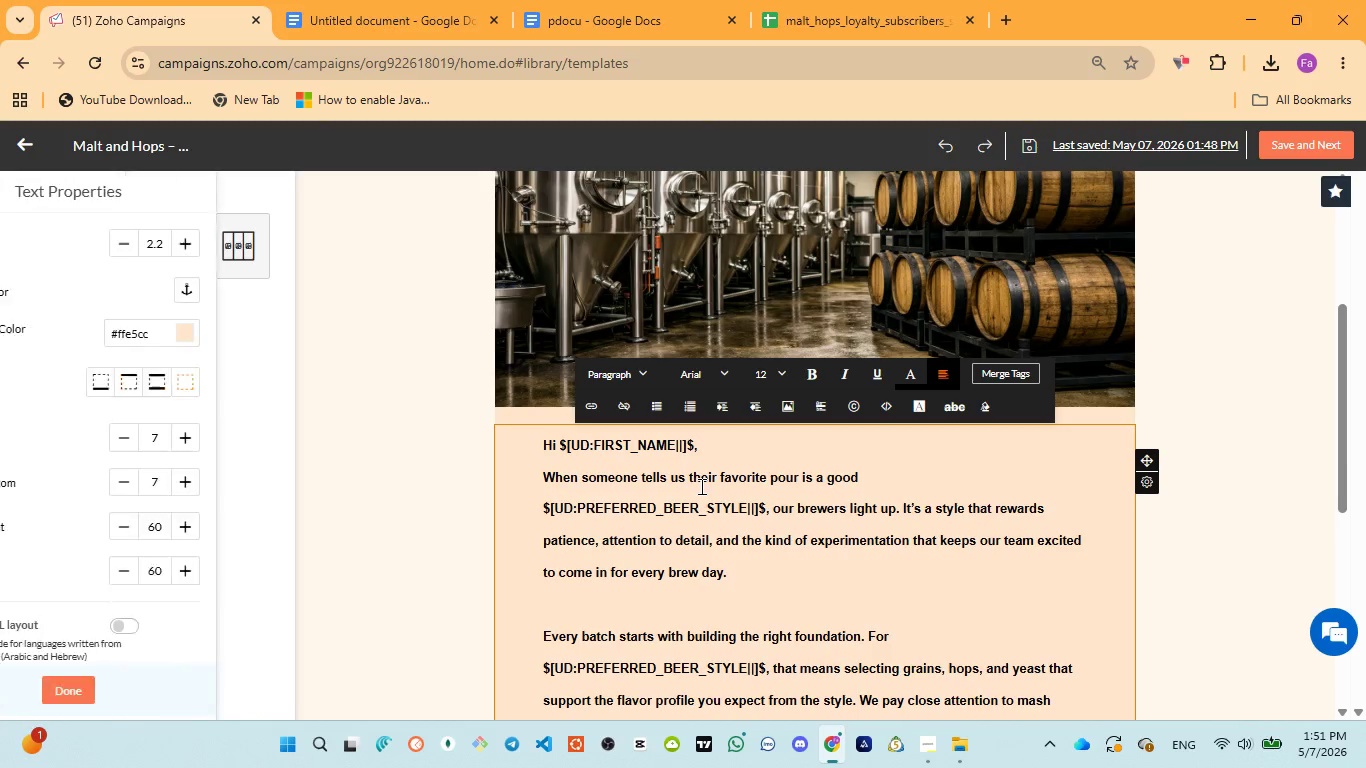 
scroll: coordinate [700, 491], scroll_direction: down, amount: 4.0
 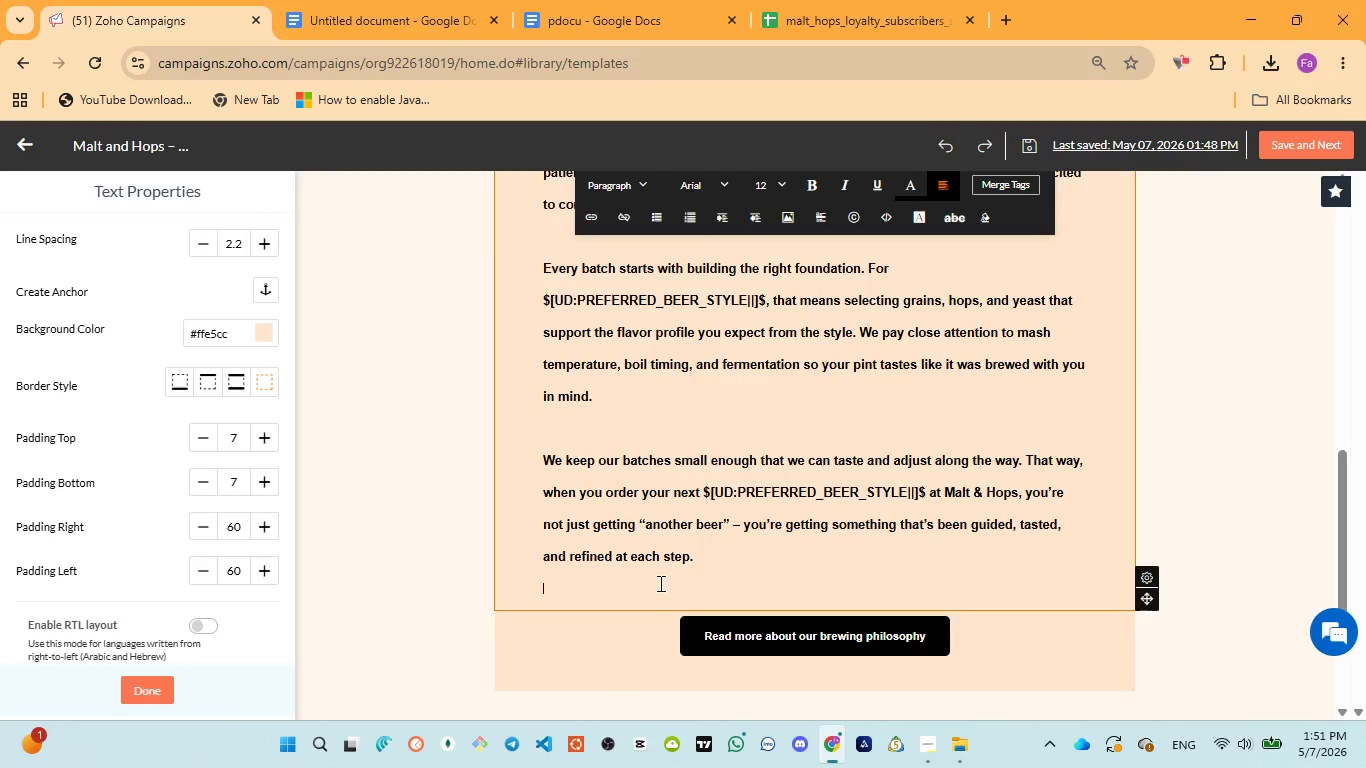 
key(Enter)
 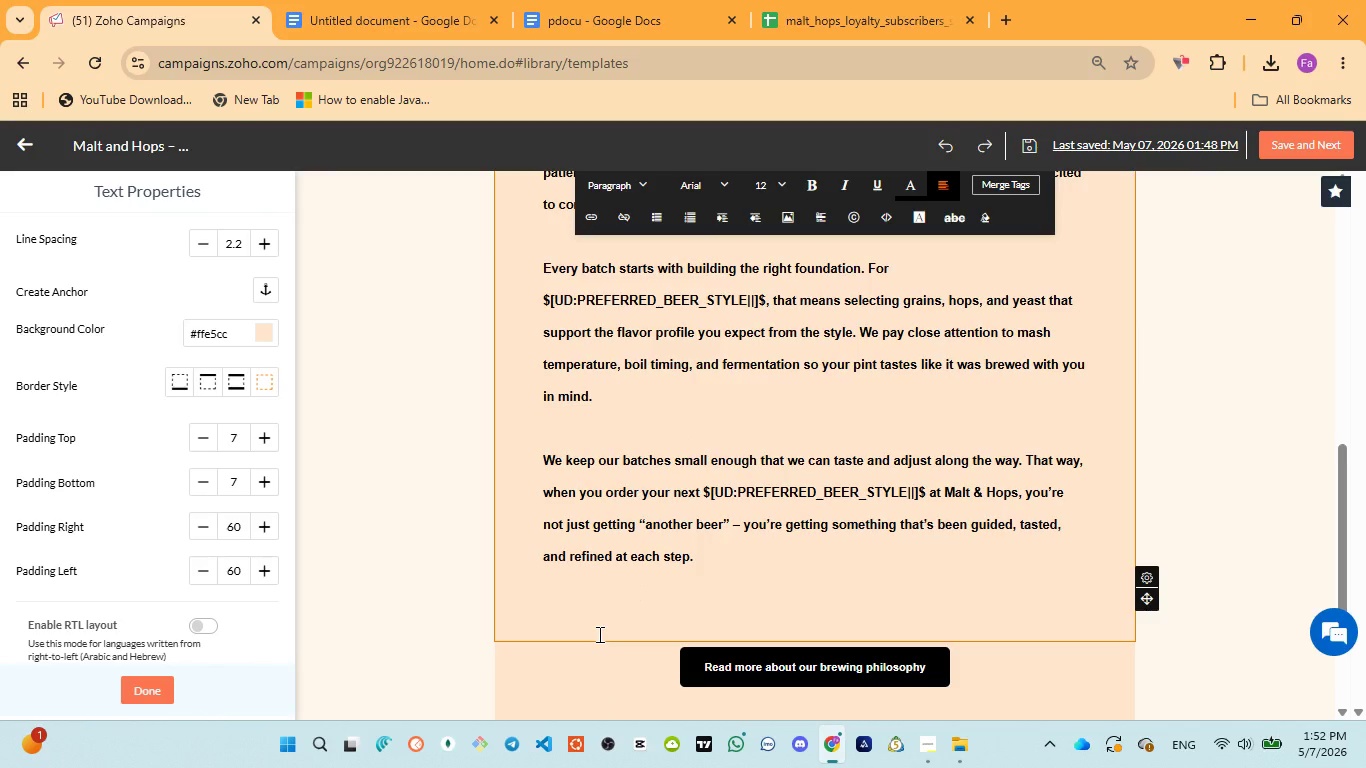 
key(Control+V)
 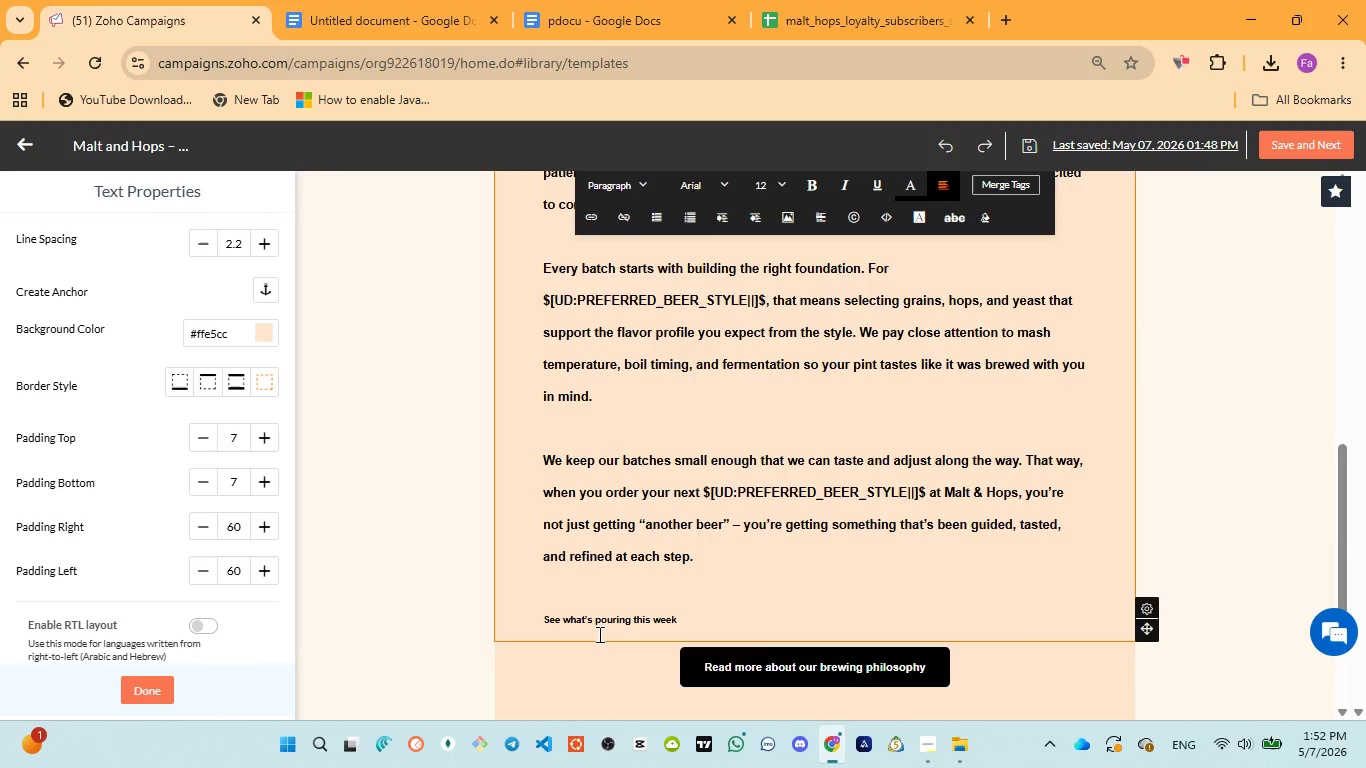 
key(Enter)
 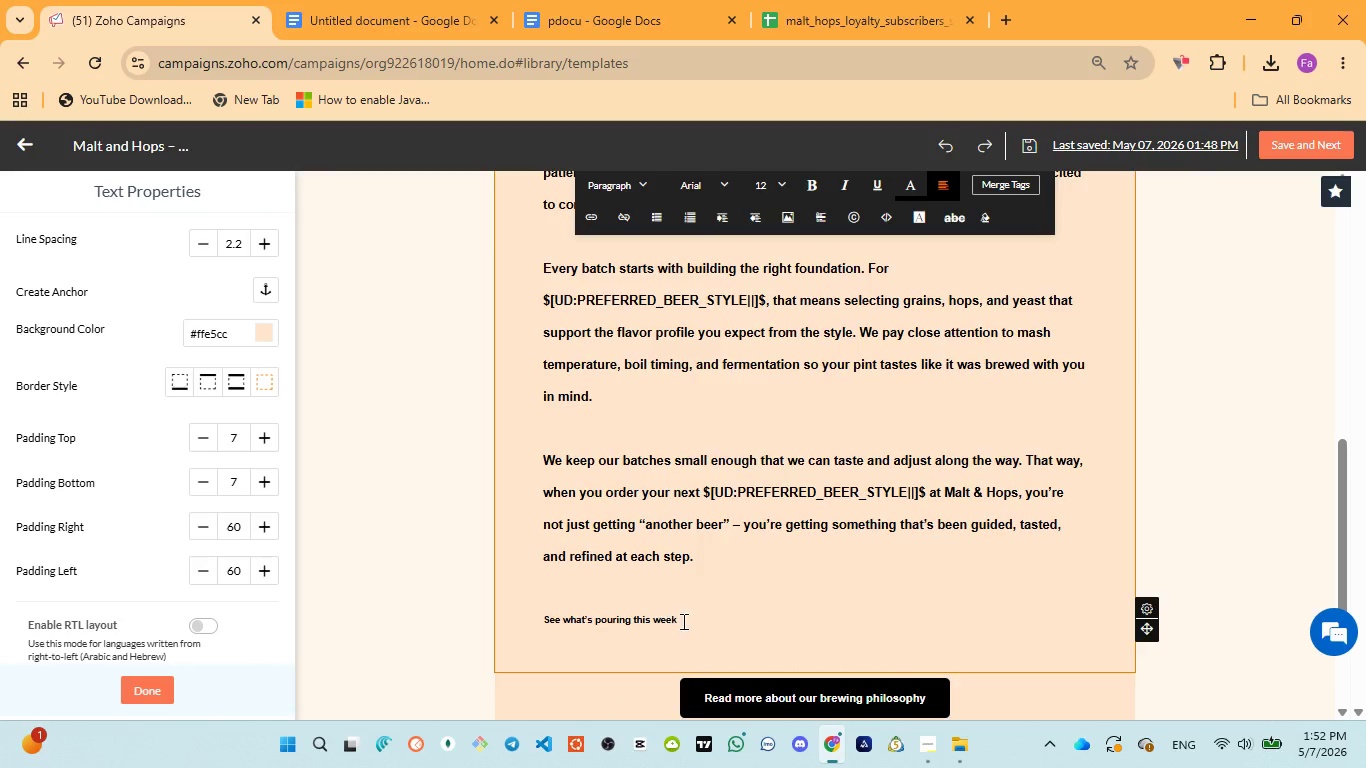 
left_click_drag(start_coordinate=[684, 621], to_coordinate=[543, 616])
 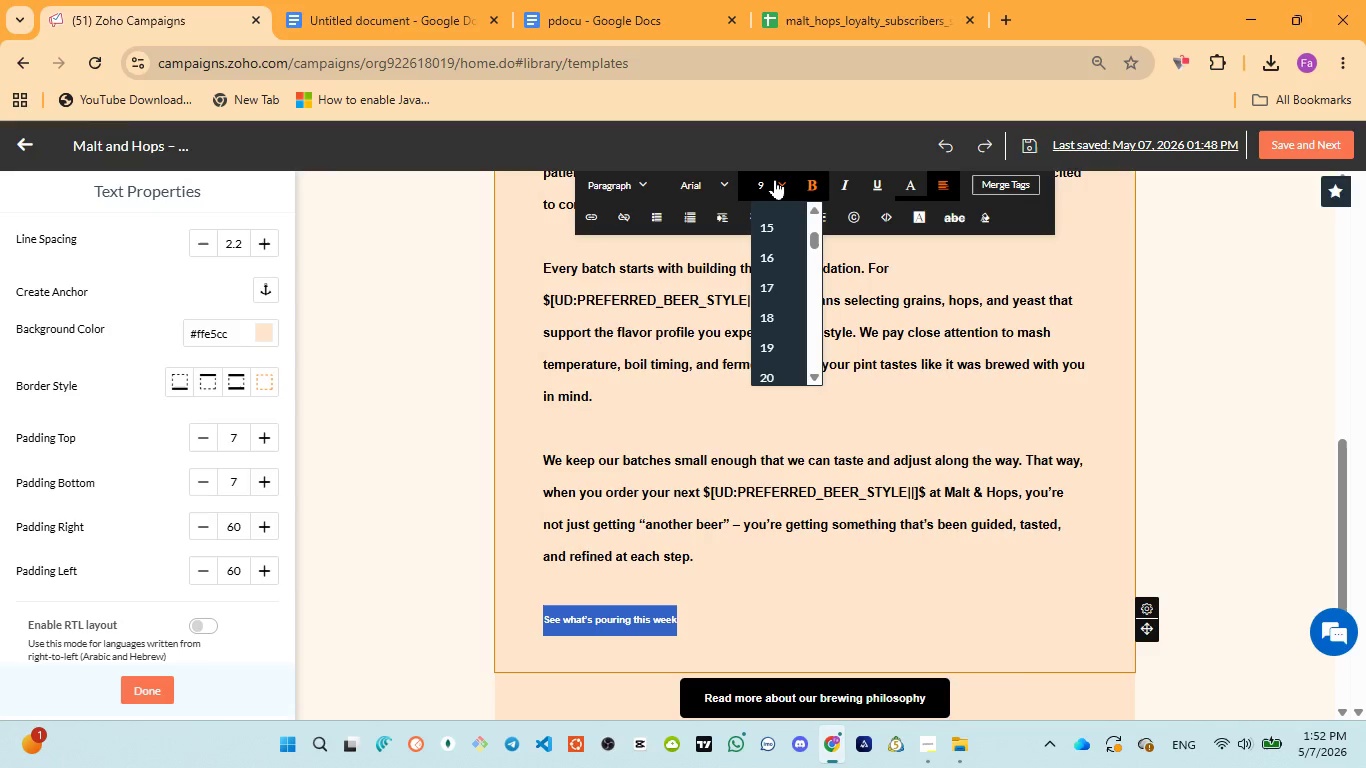 
scroll: coordinate [789, 270], scroll_direction: up, amount: 1.0
 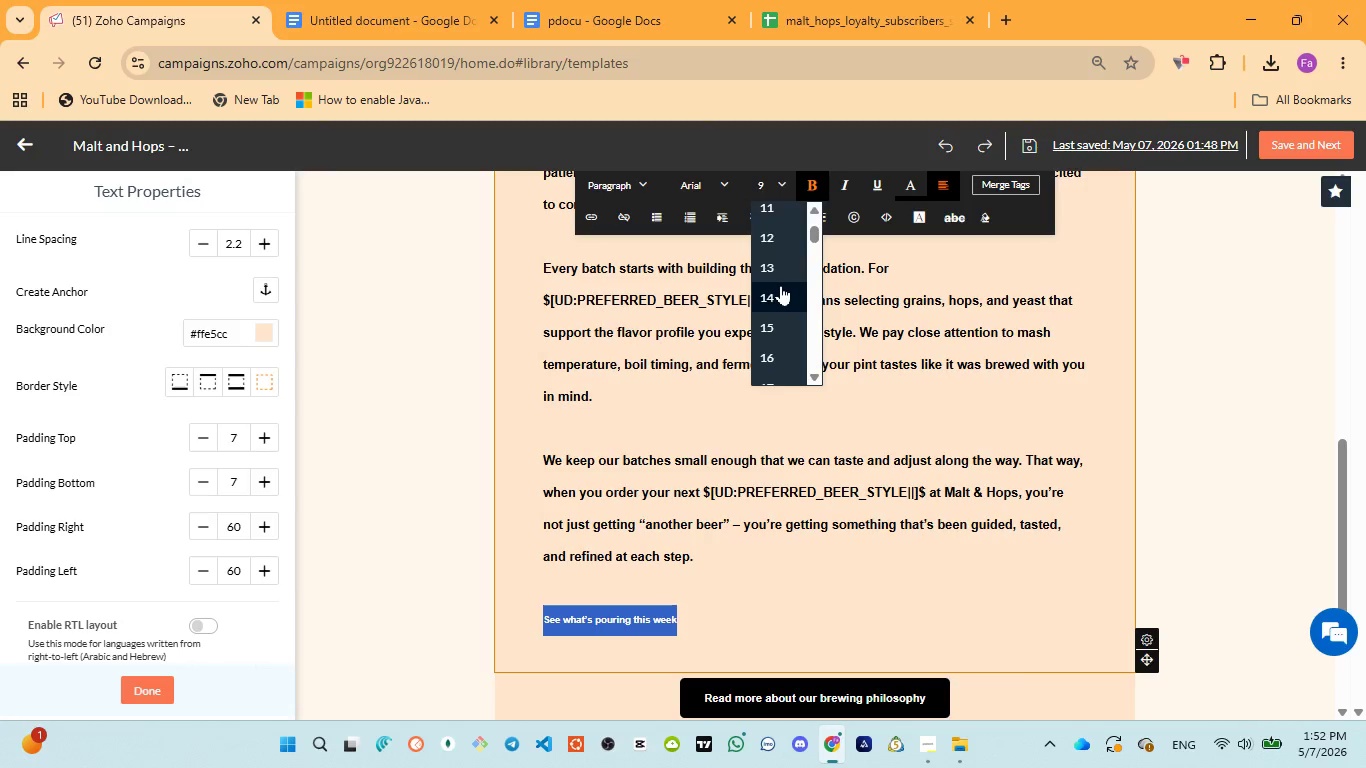 
left_click([777, 288])
 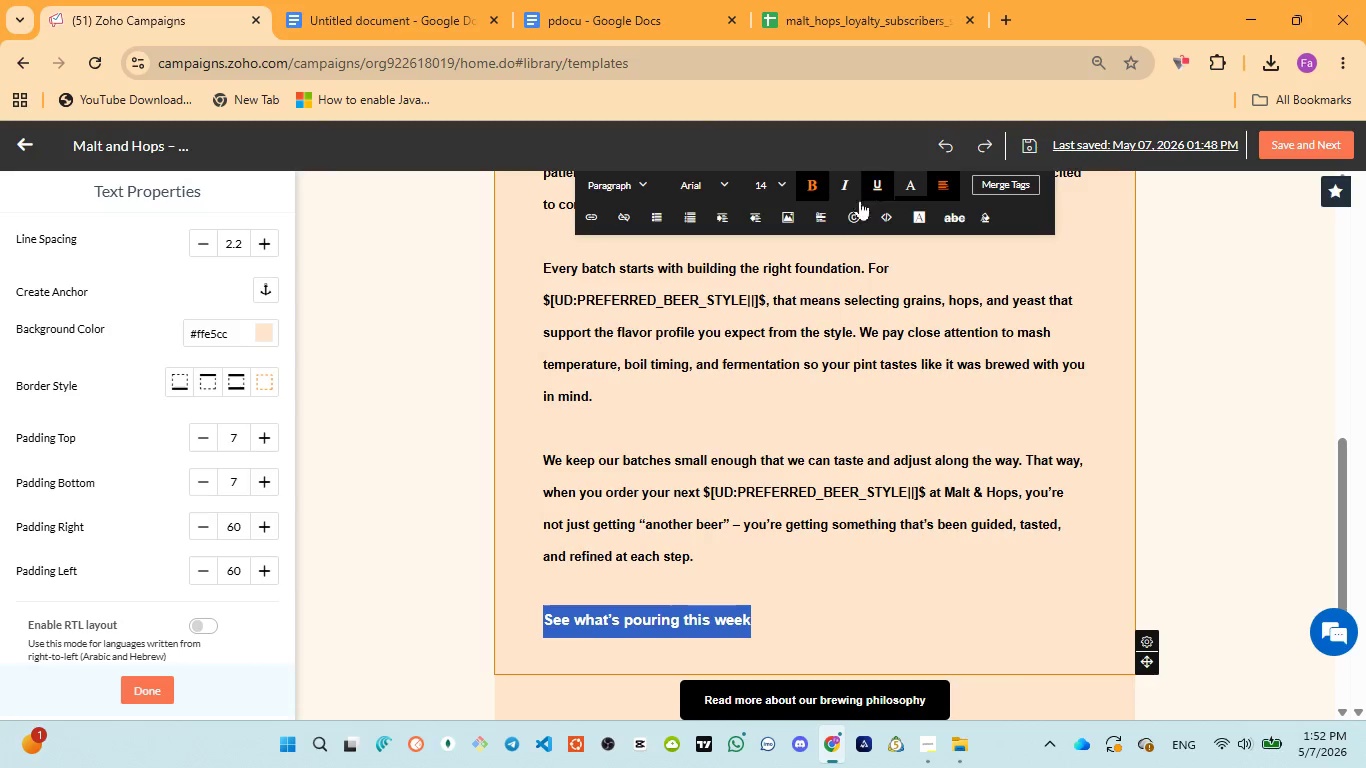 
left_click([591, 223])
 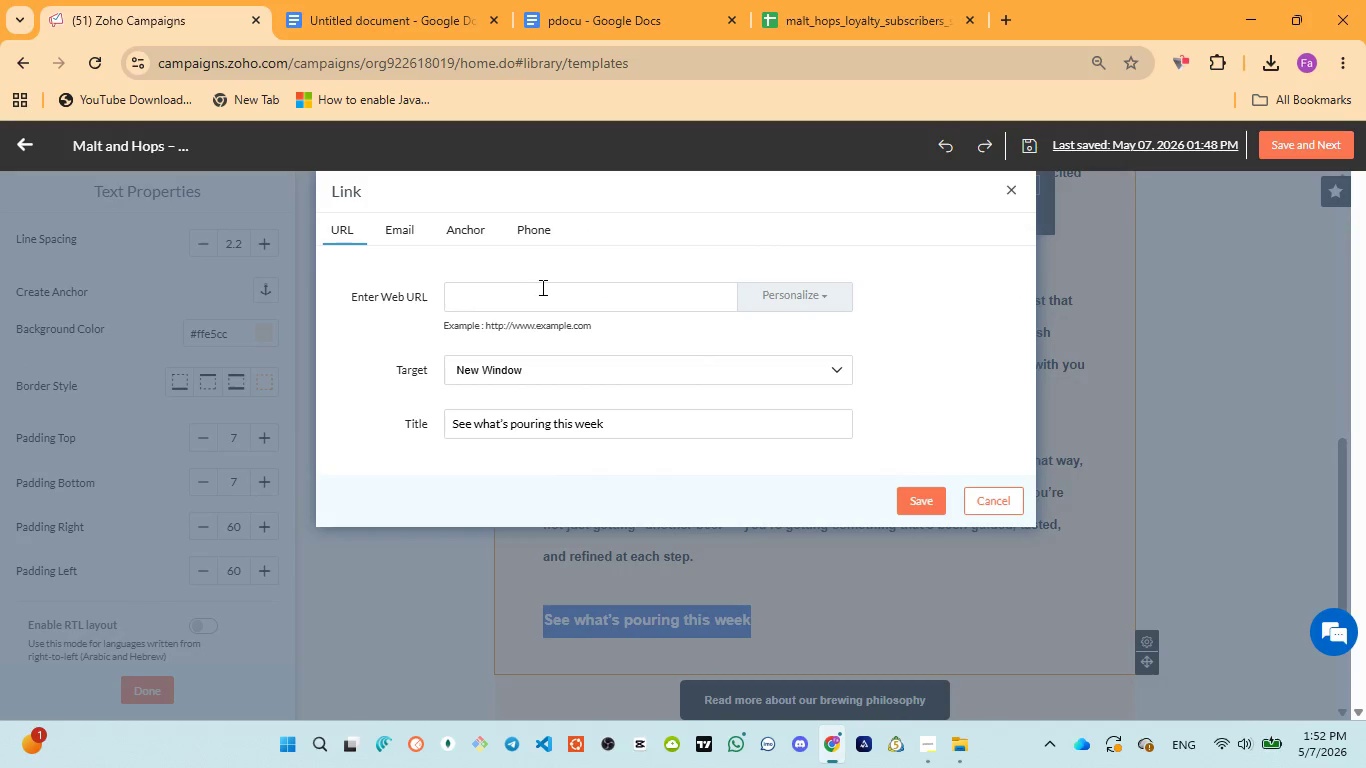 
left_click([541, 288])
 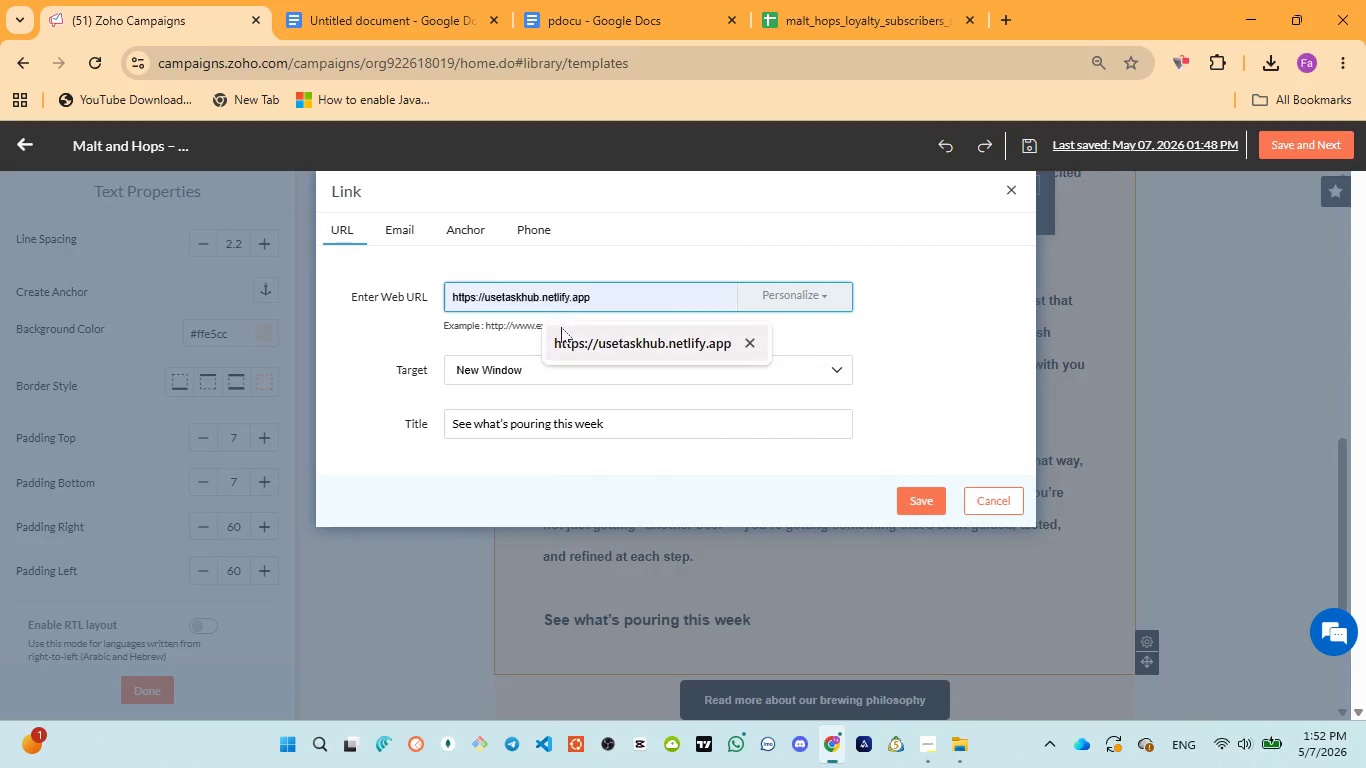 
left_click([573, 331])
 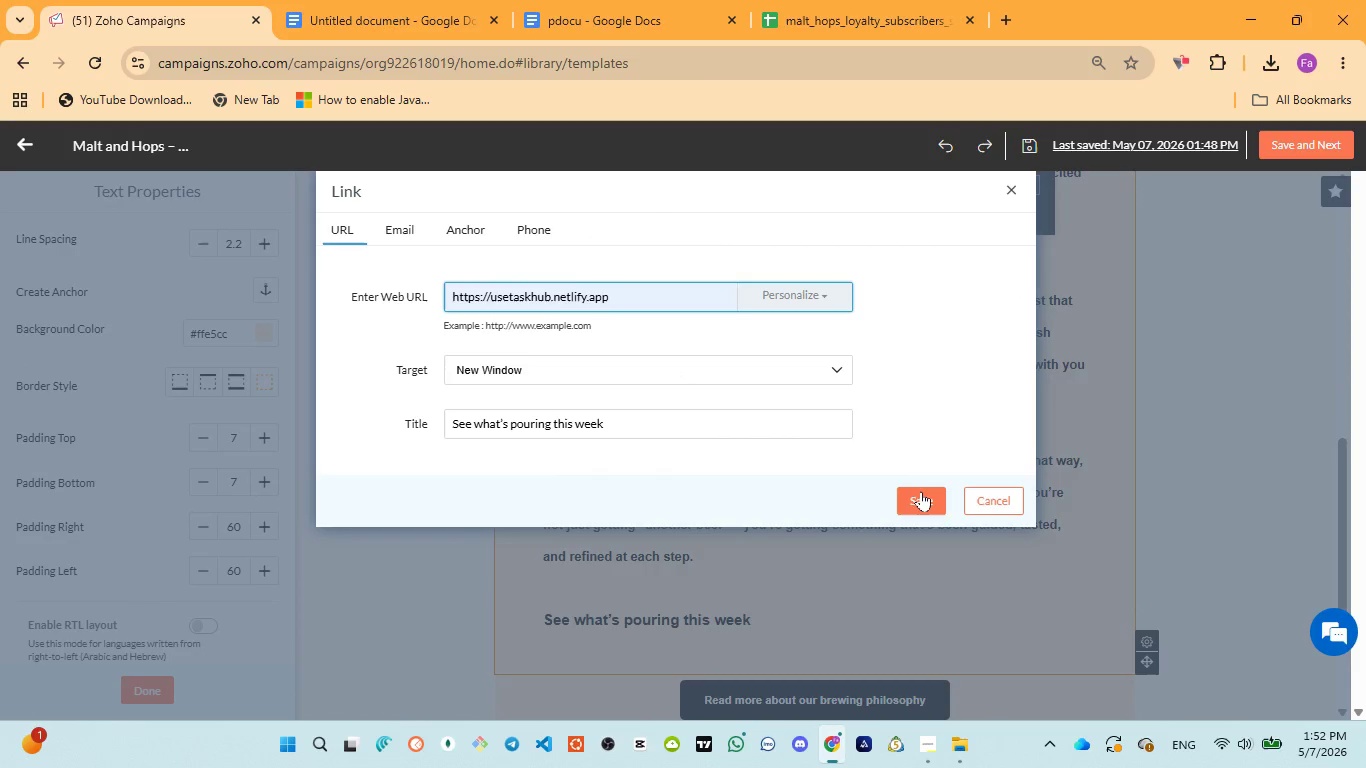 
left_click([921, 493])
 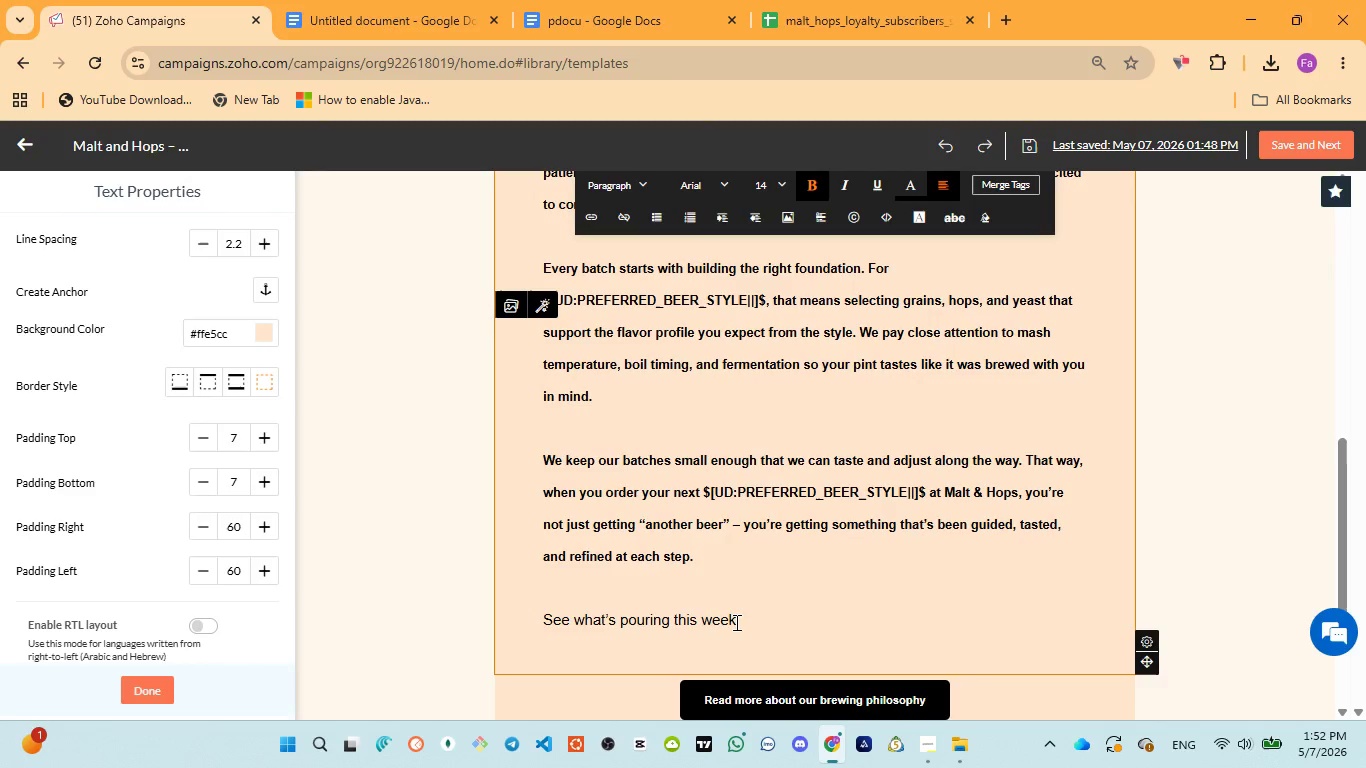 
left_click_drag(start_coordinate=[742, 618], to_coordinate=[545, 622])
 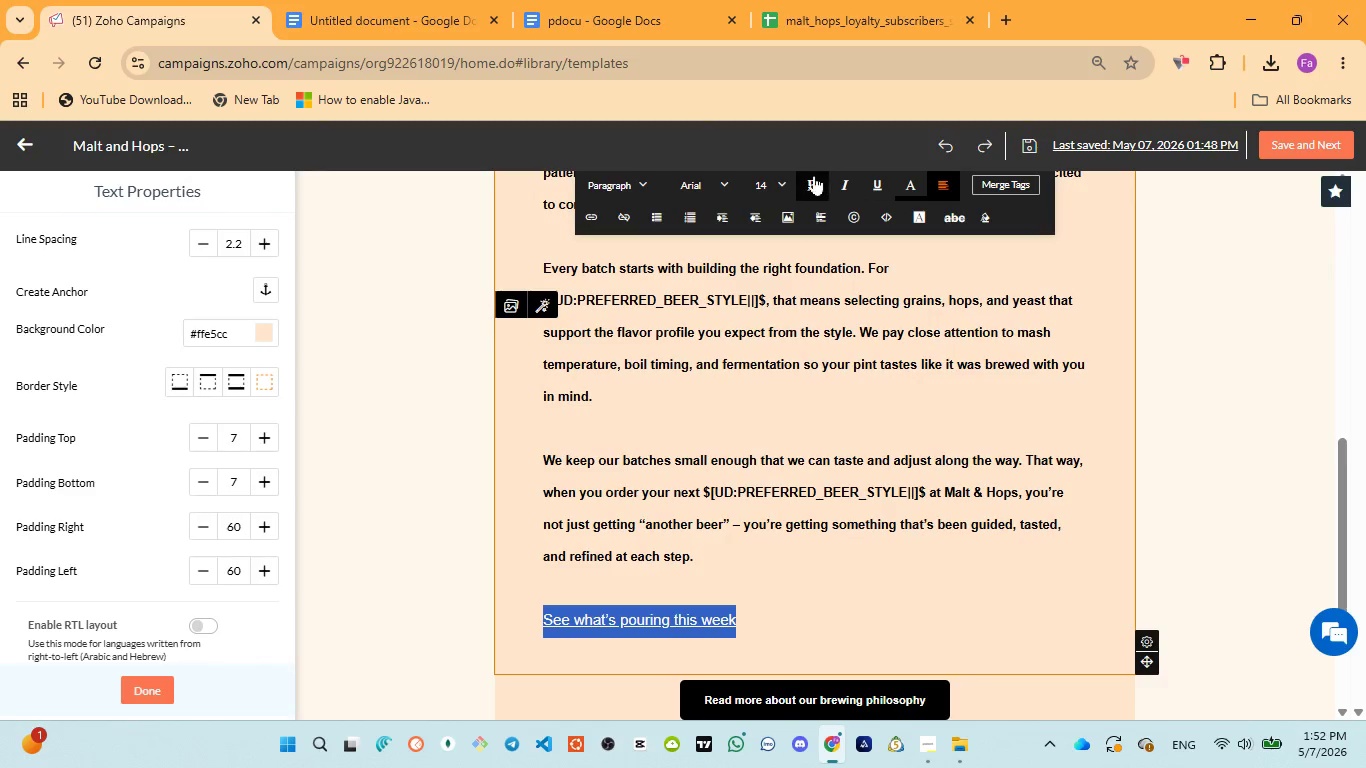 
left_click([809, 180])
 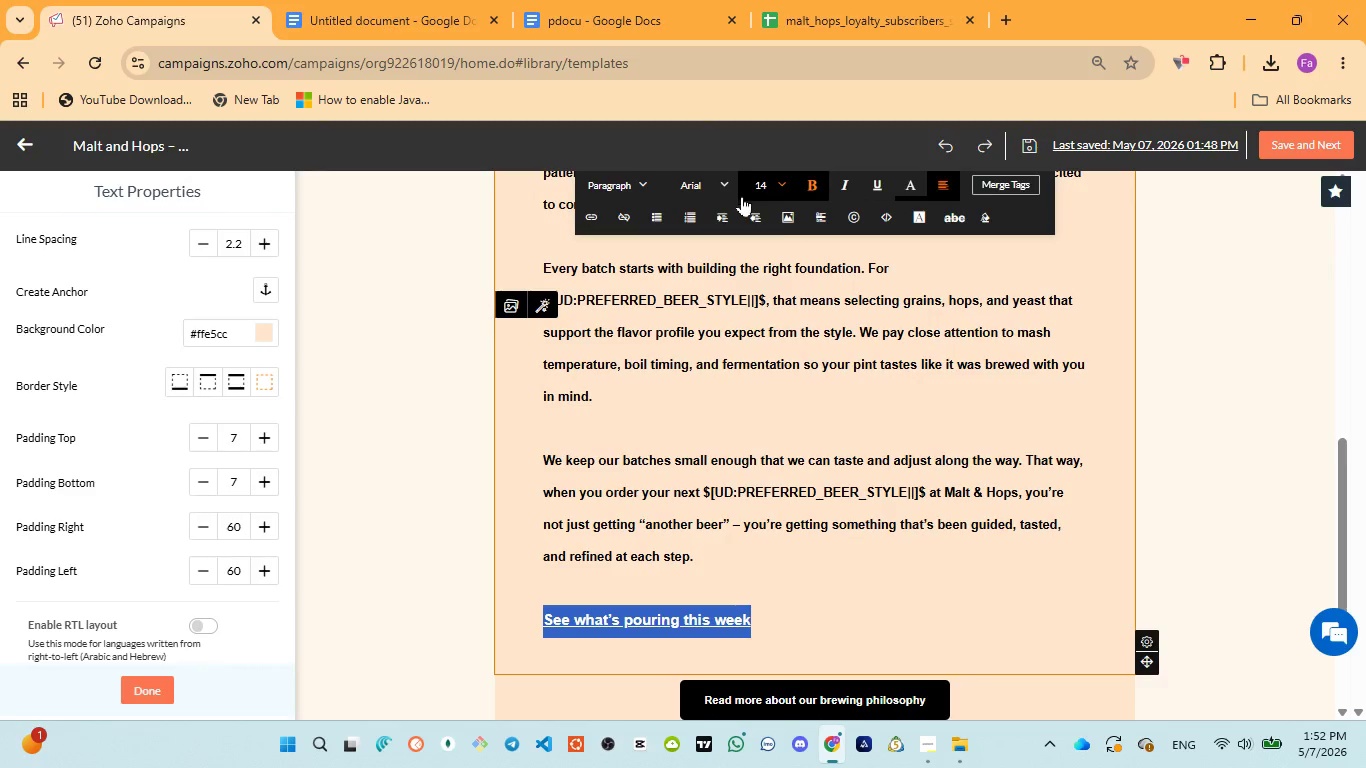 
left_click([829, 605])
 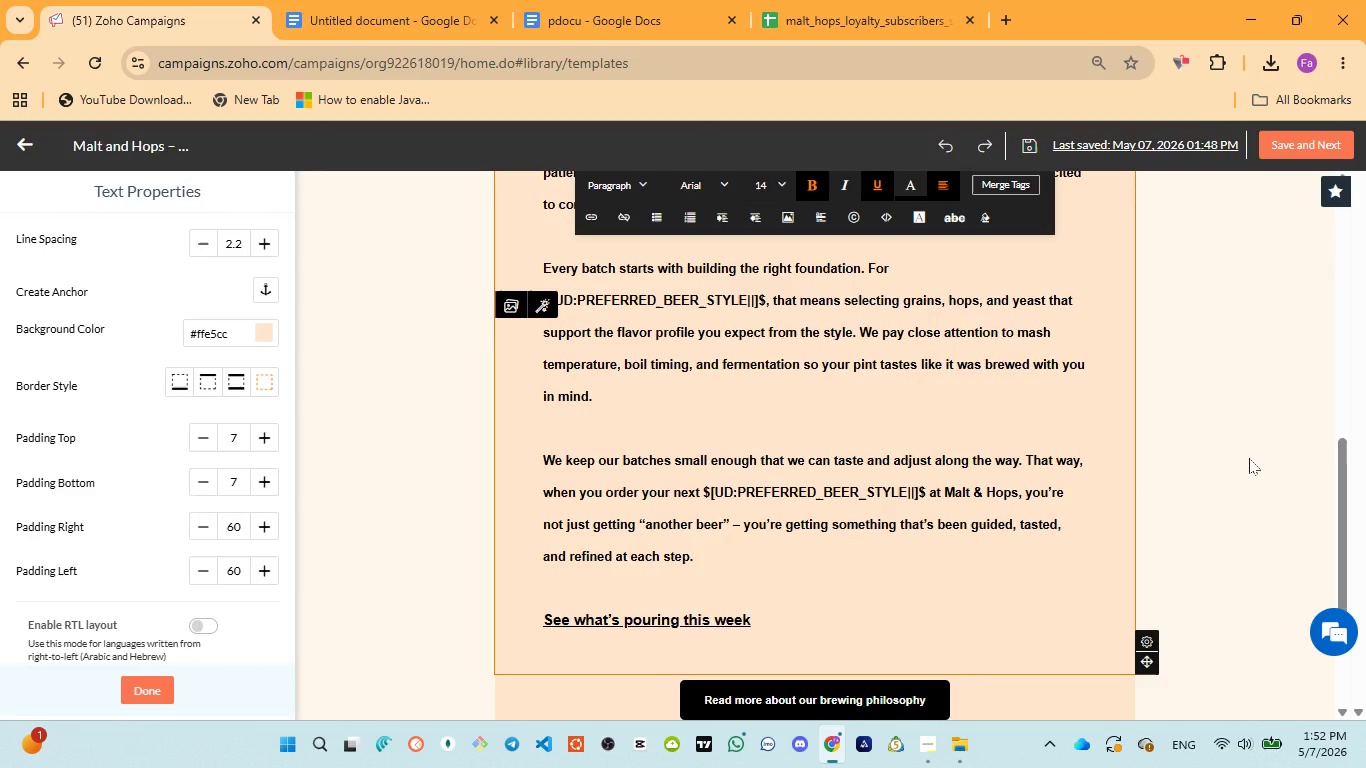 
left_click([1249, 458])
 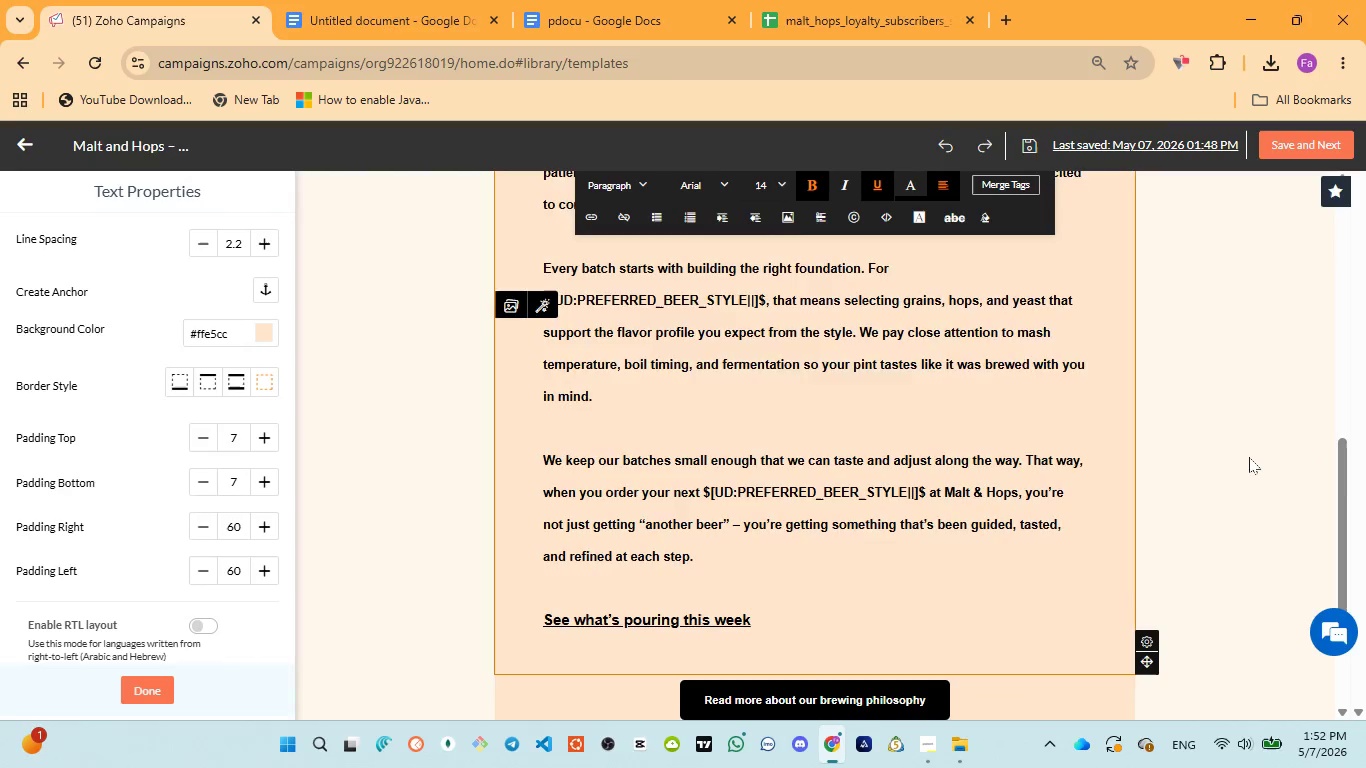 
scroll: coordinate [1249, 457], scroll_direction: down, amount: 2.0
 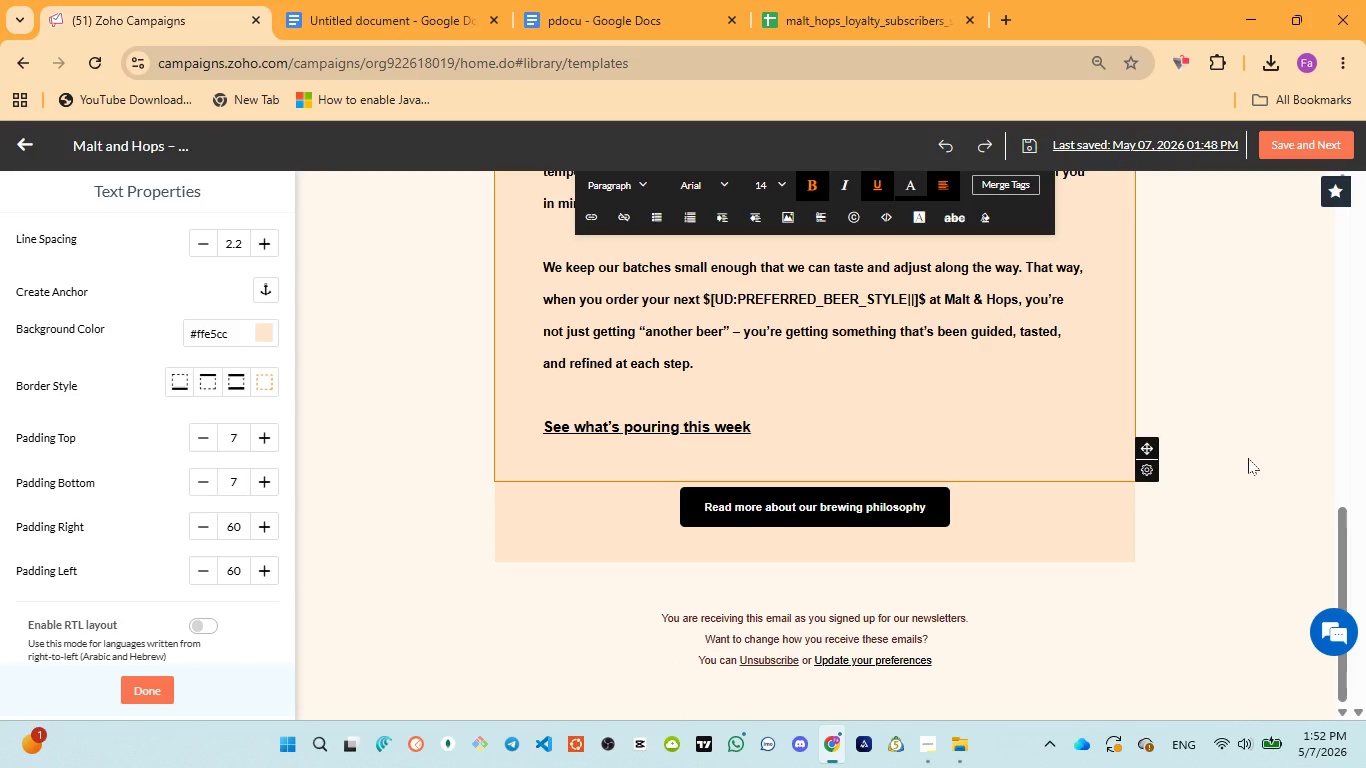 
scroll: coordinate [1248, 458], scroll_direction: up, amount: 12.0
 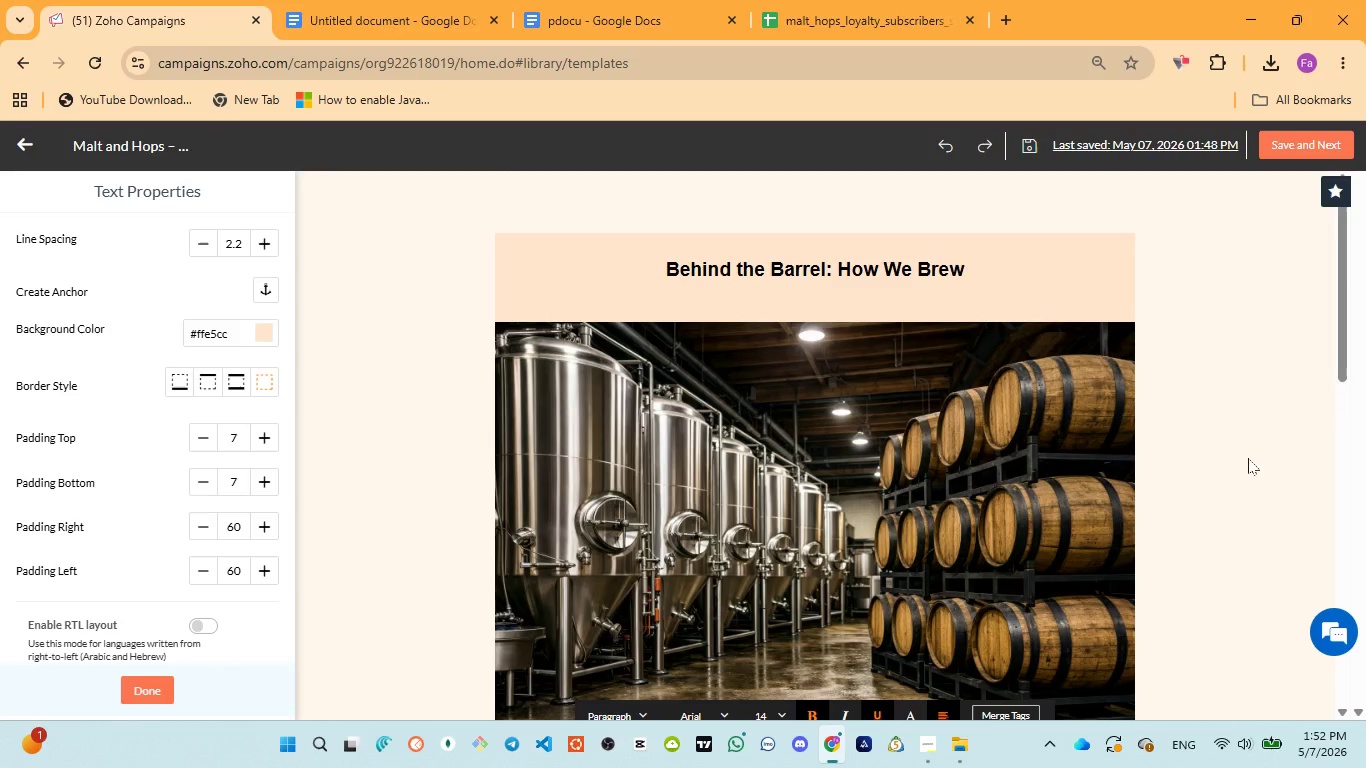 
left_click([1248, 458])
 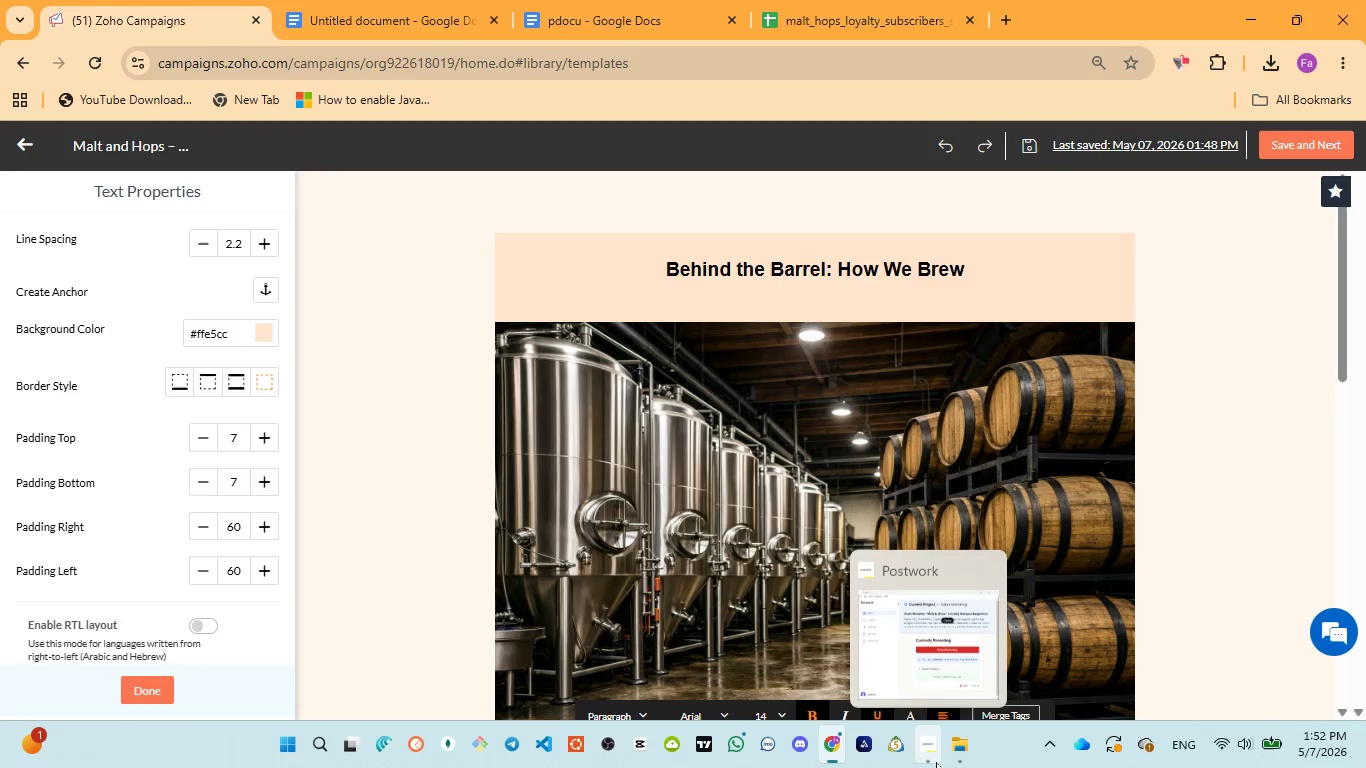 
left_click([901, 648])